 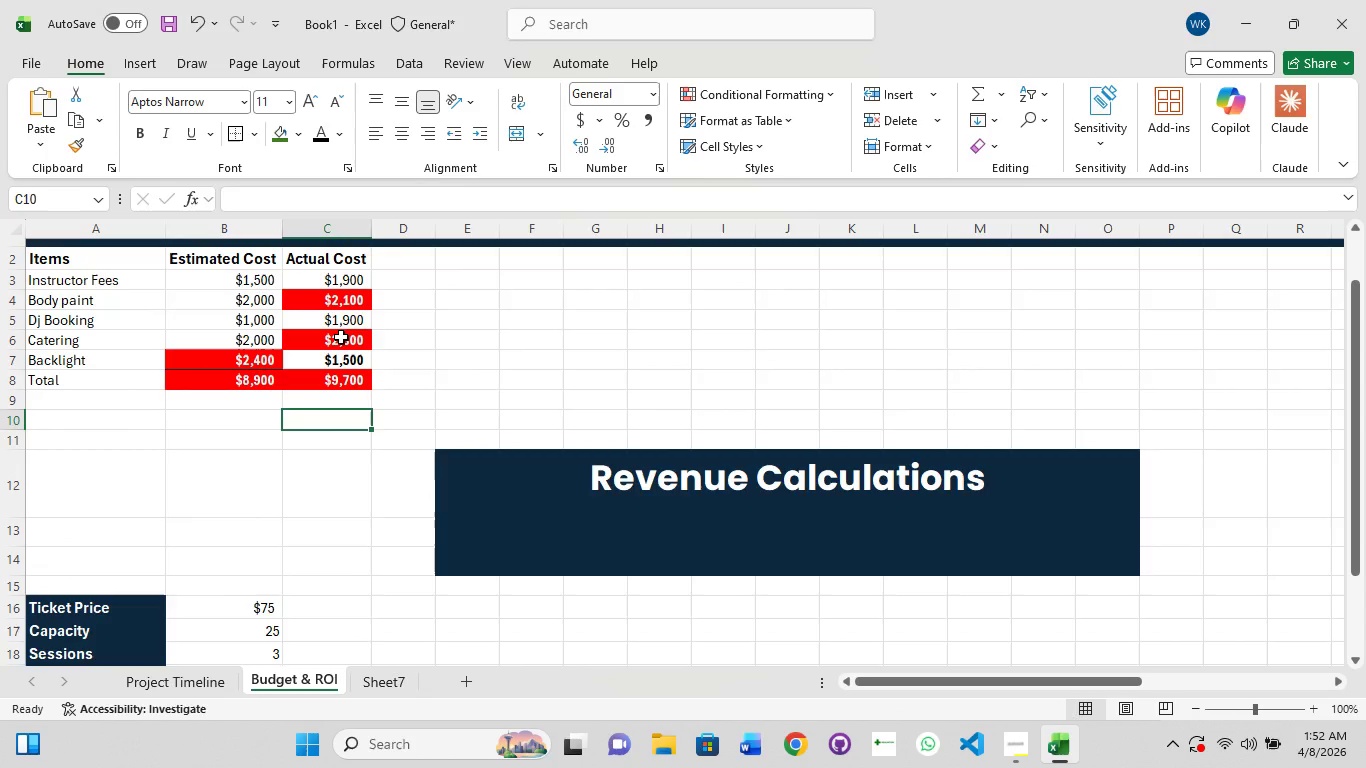 
double_click([345, 342])
 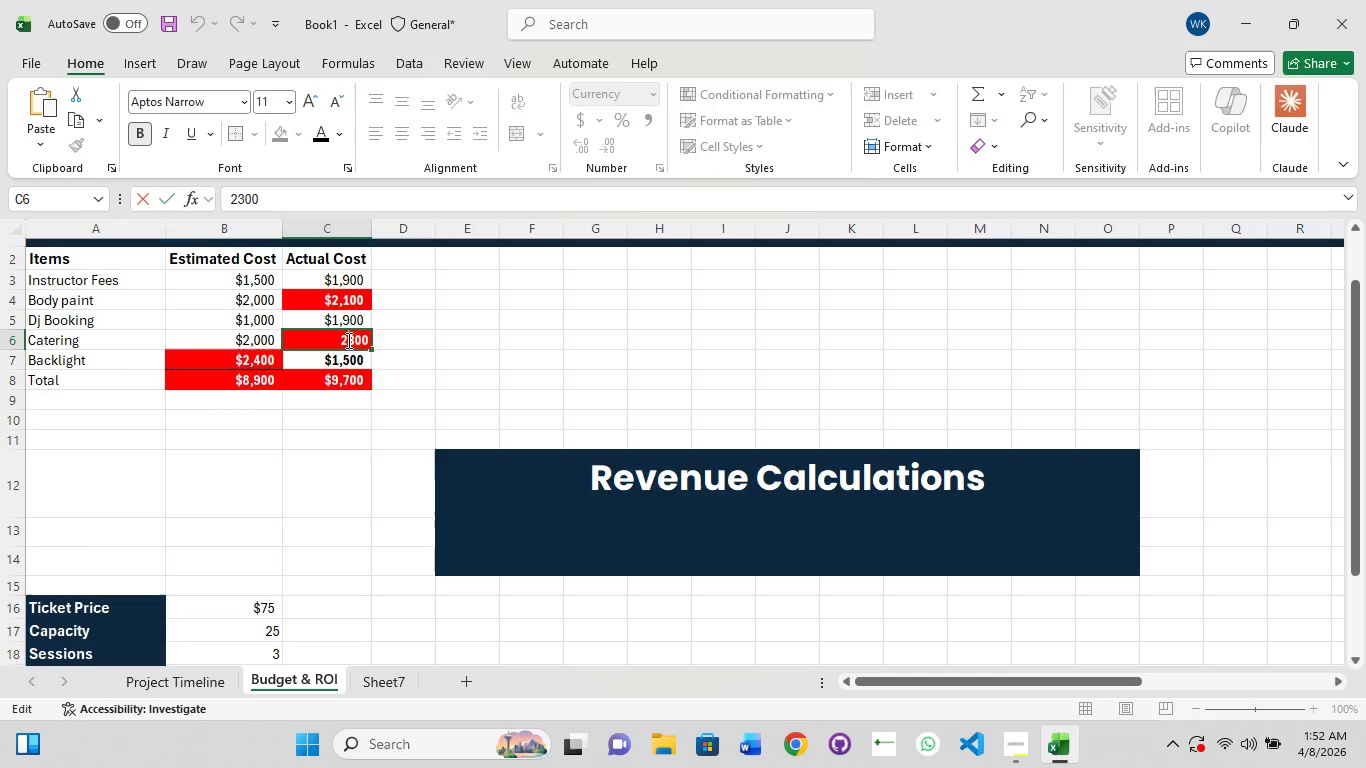 
key(ArrowRight)
 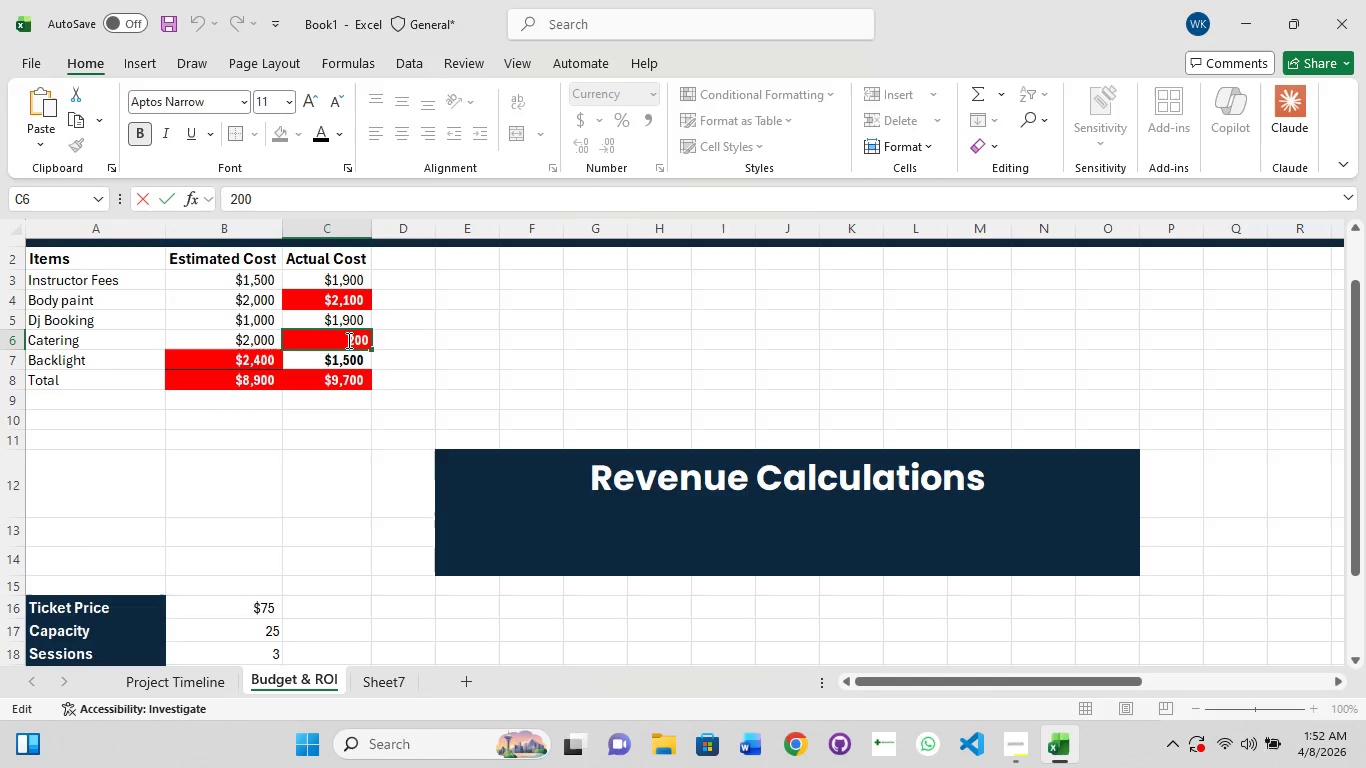 
key(Backspace)
 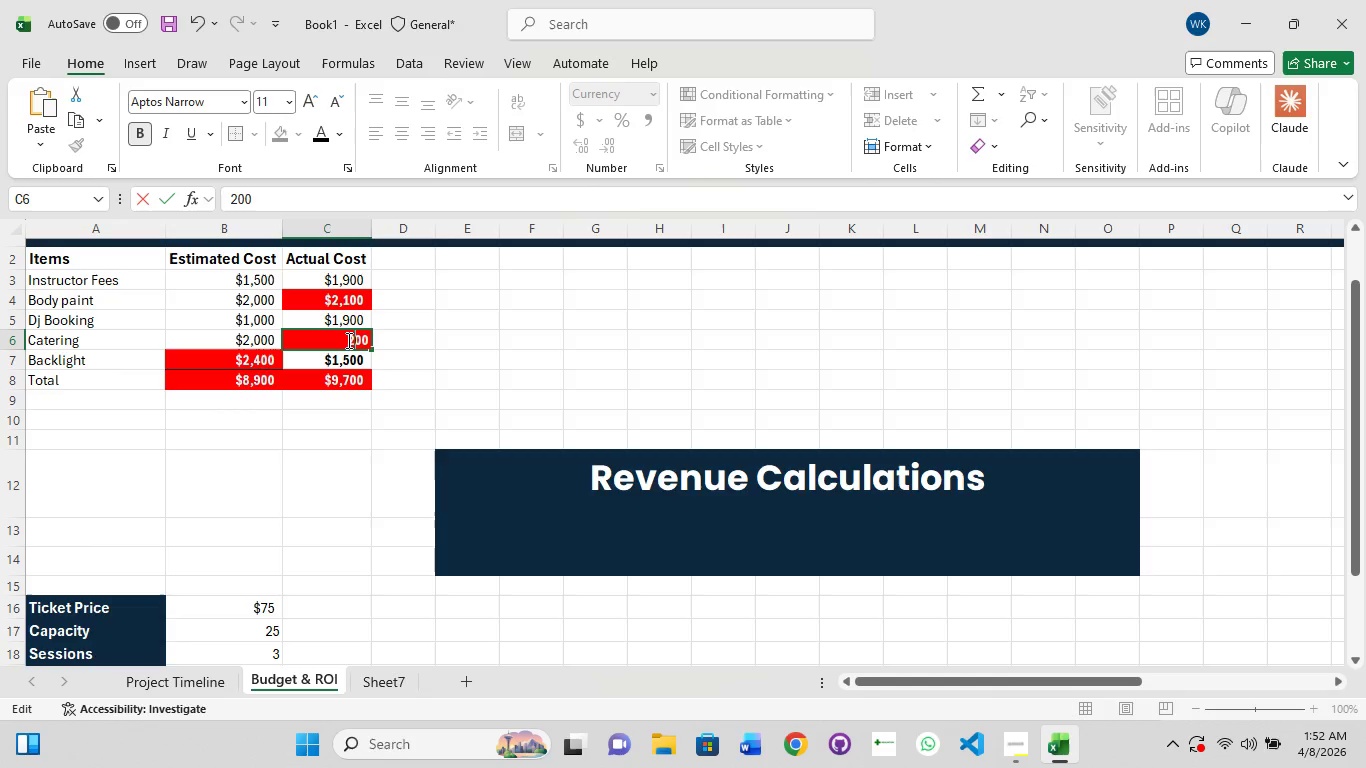 
key(0)
 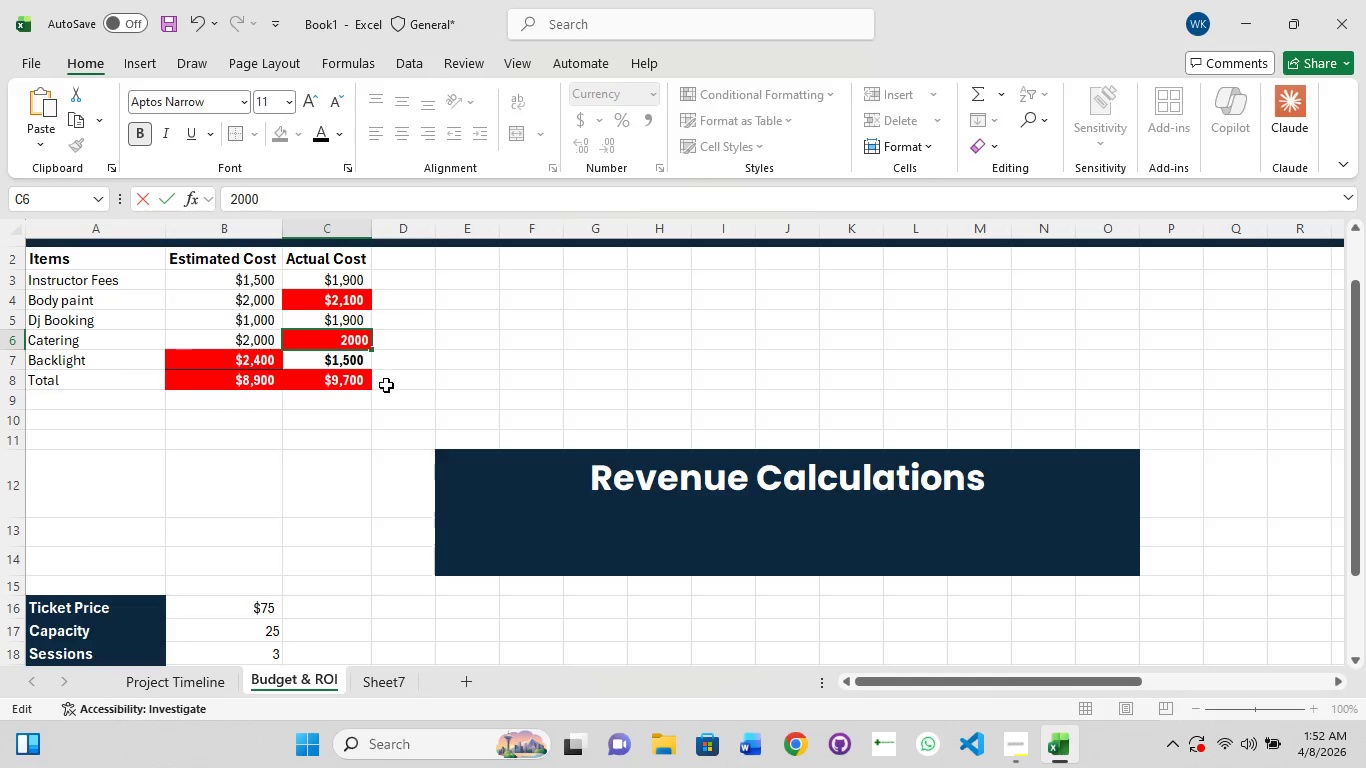 
left_click([383, 391])
 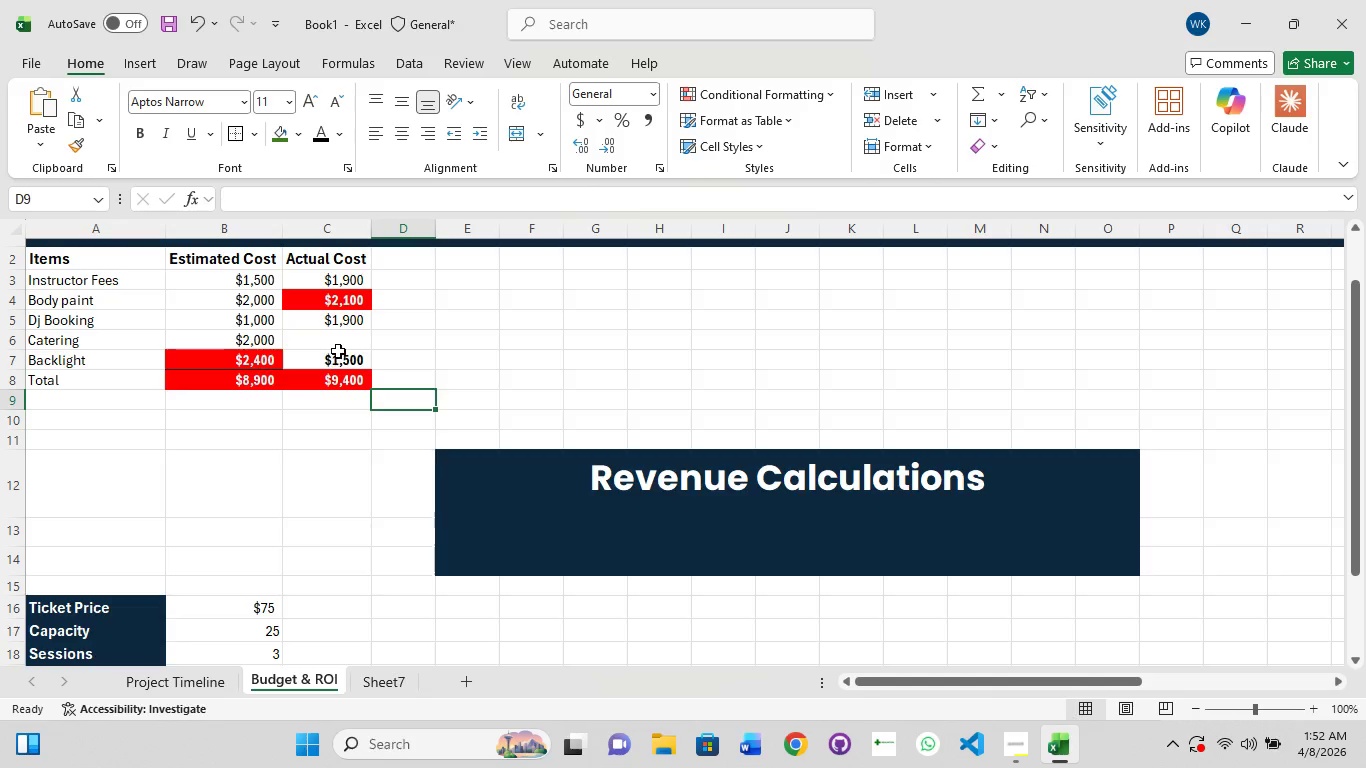 
left_click([341, 346])
 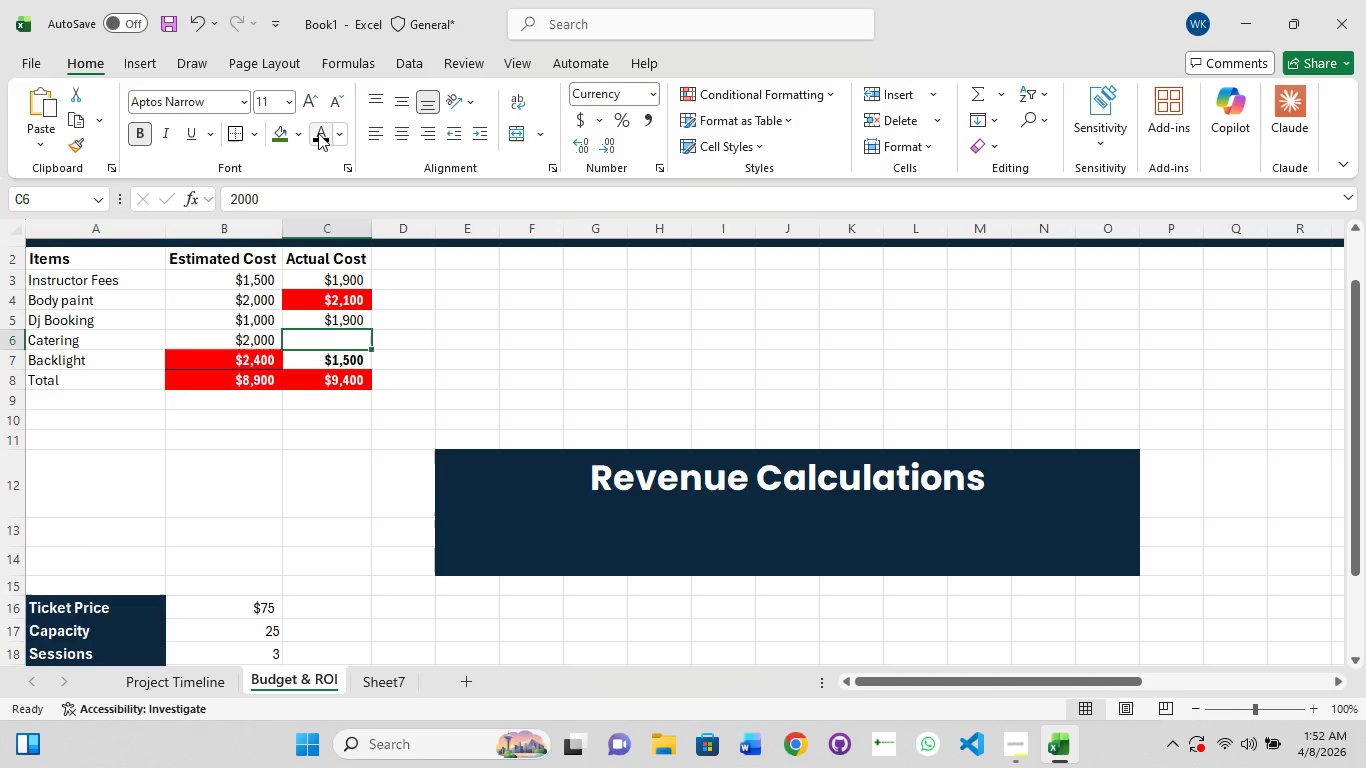 
left_click([320, 136])
 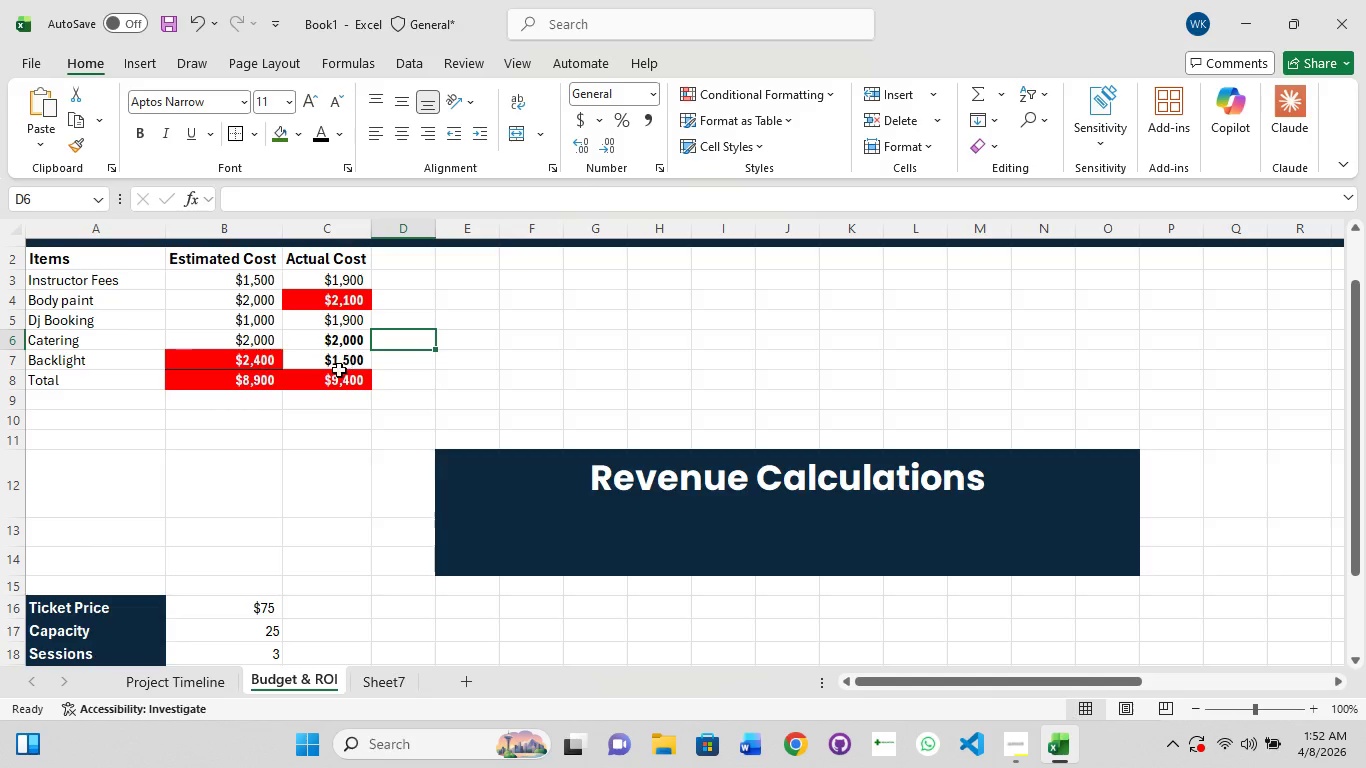 
left_click([328, 384])
 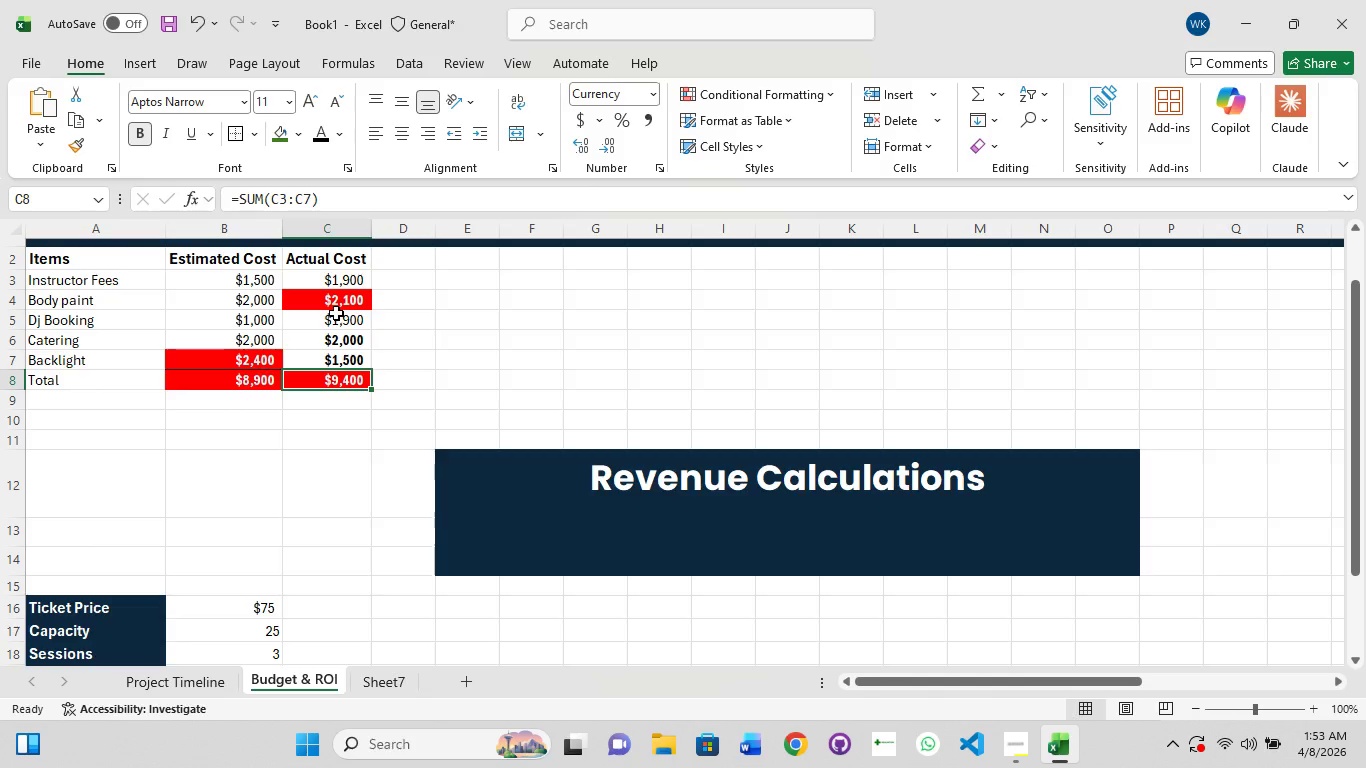 
wait(18.3)
 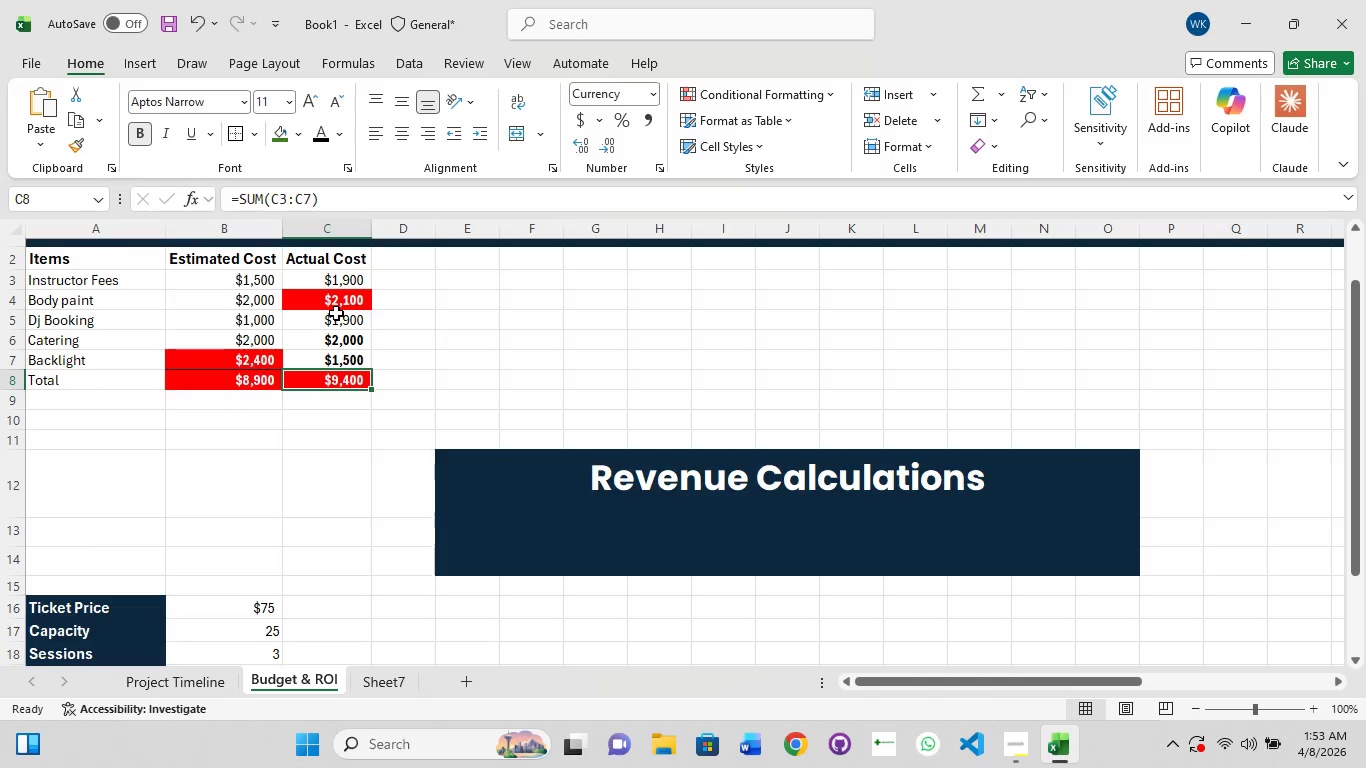 
double_click([264, 361])
 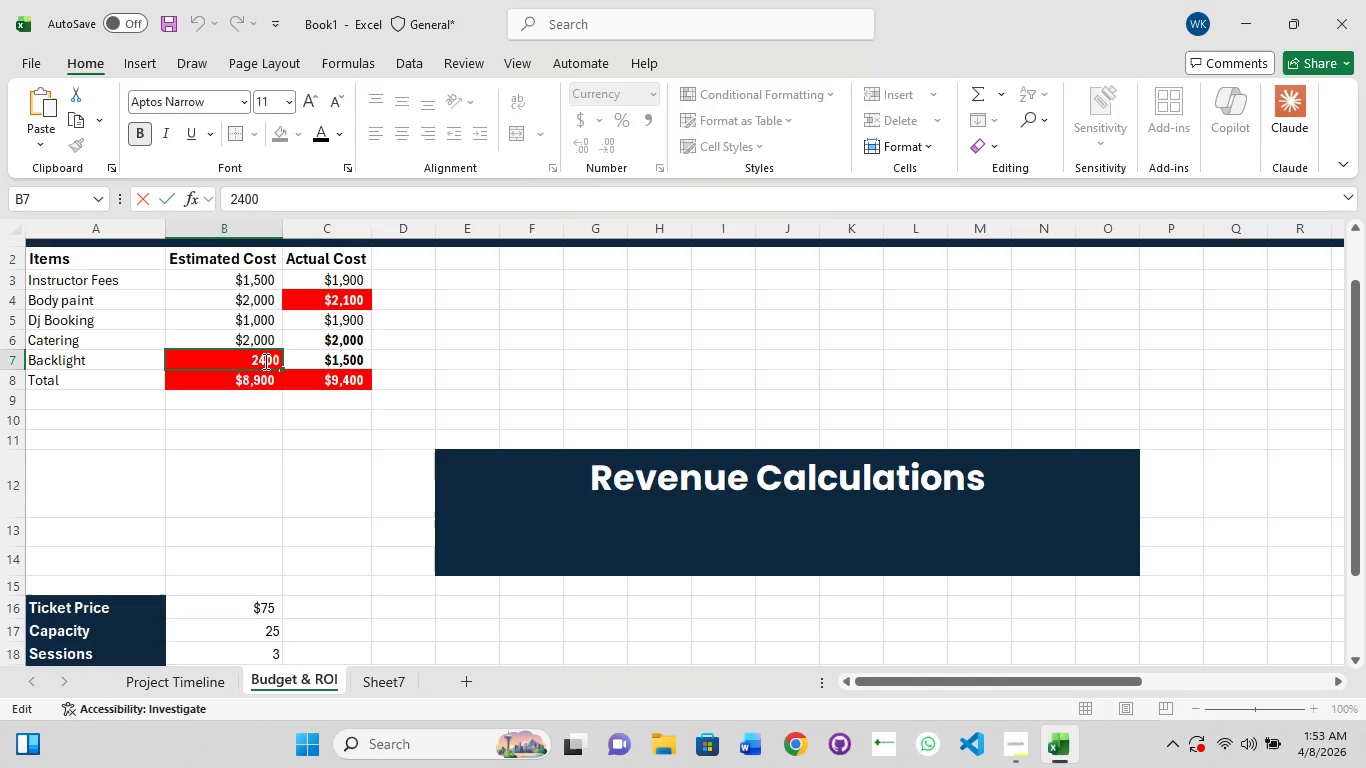 
key(Backspace)
 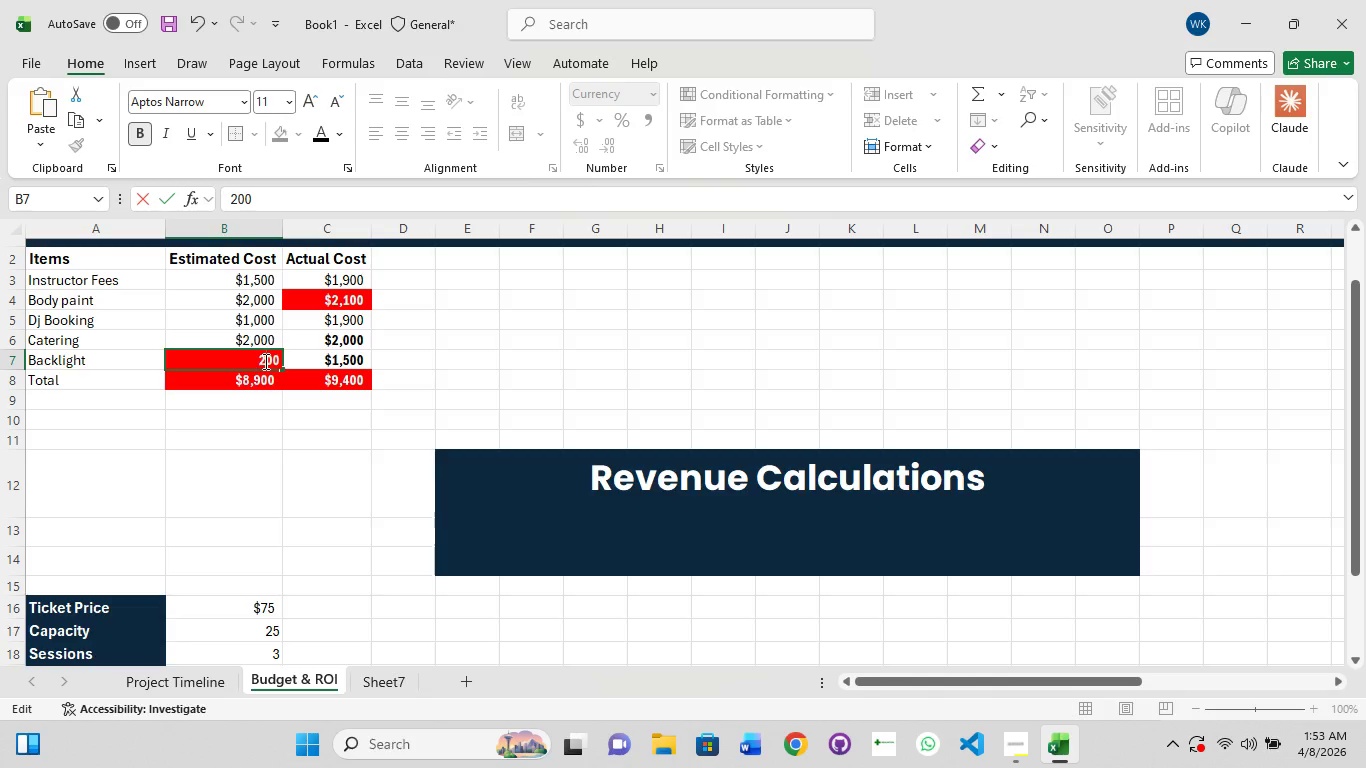 
key(0)
 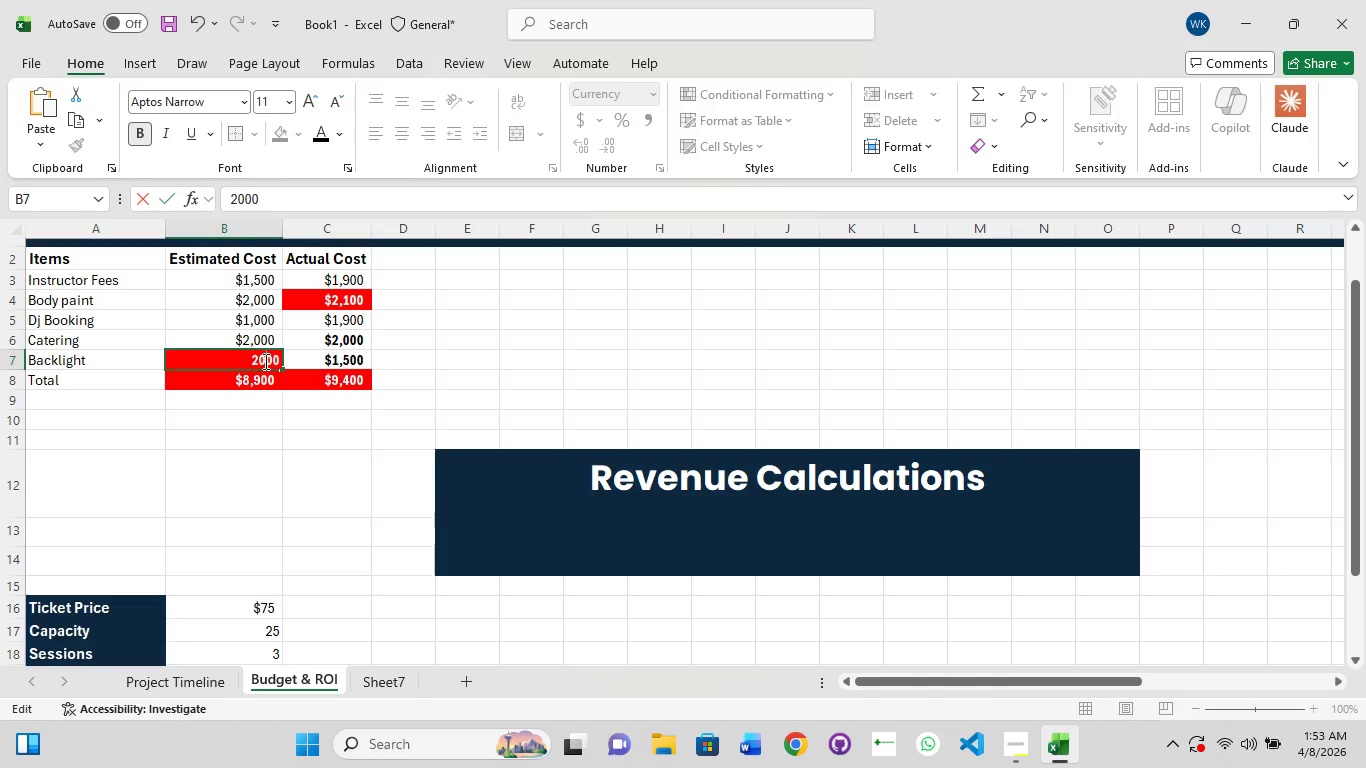 
key(Enter)
 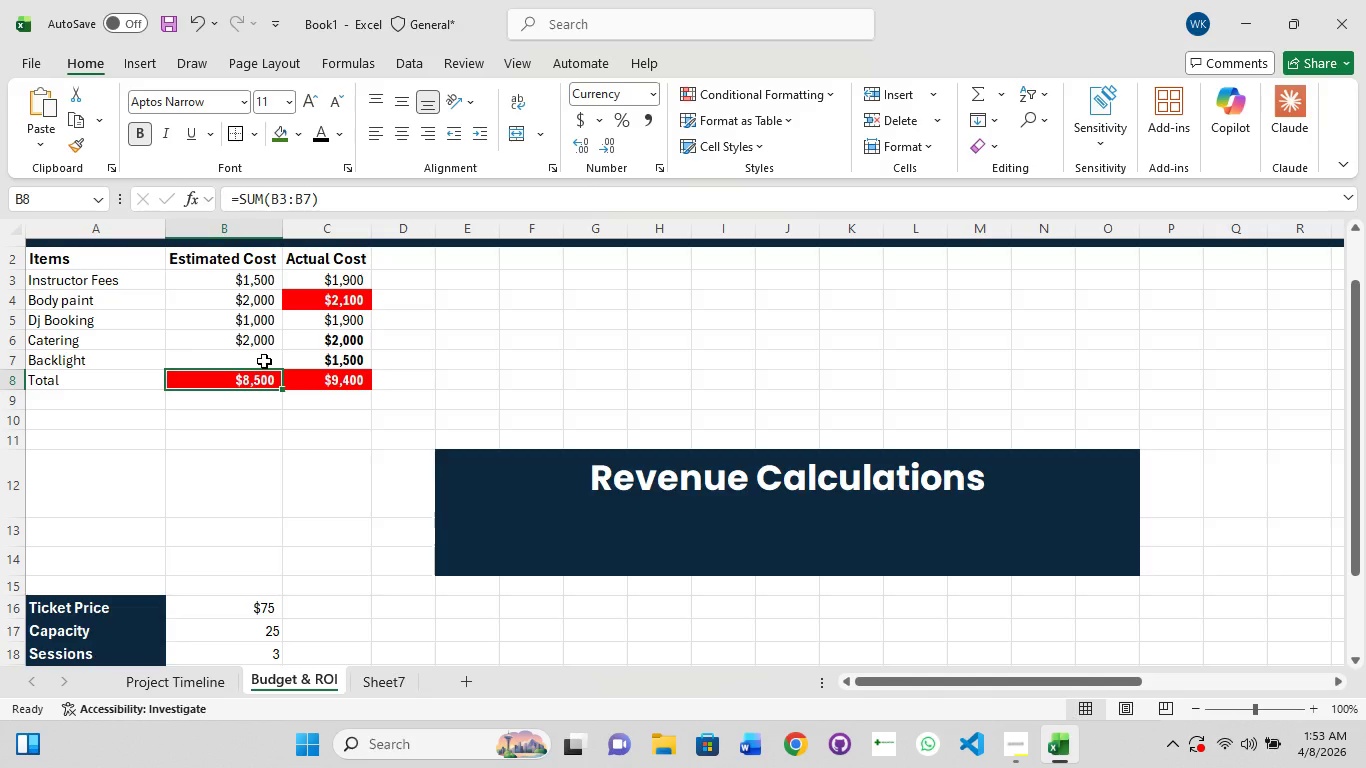 
left_click([264, 361])
 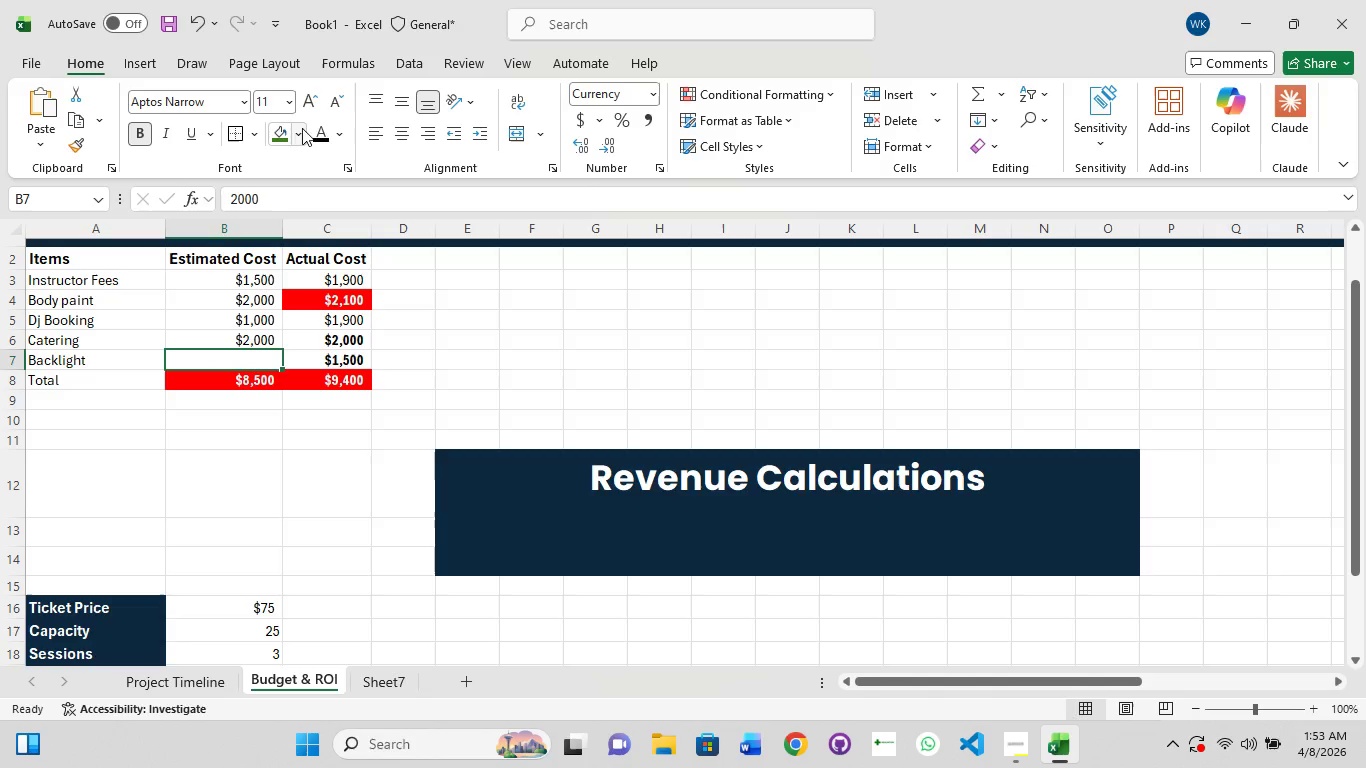 
left_click([317, 125])
 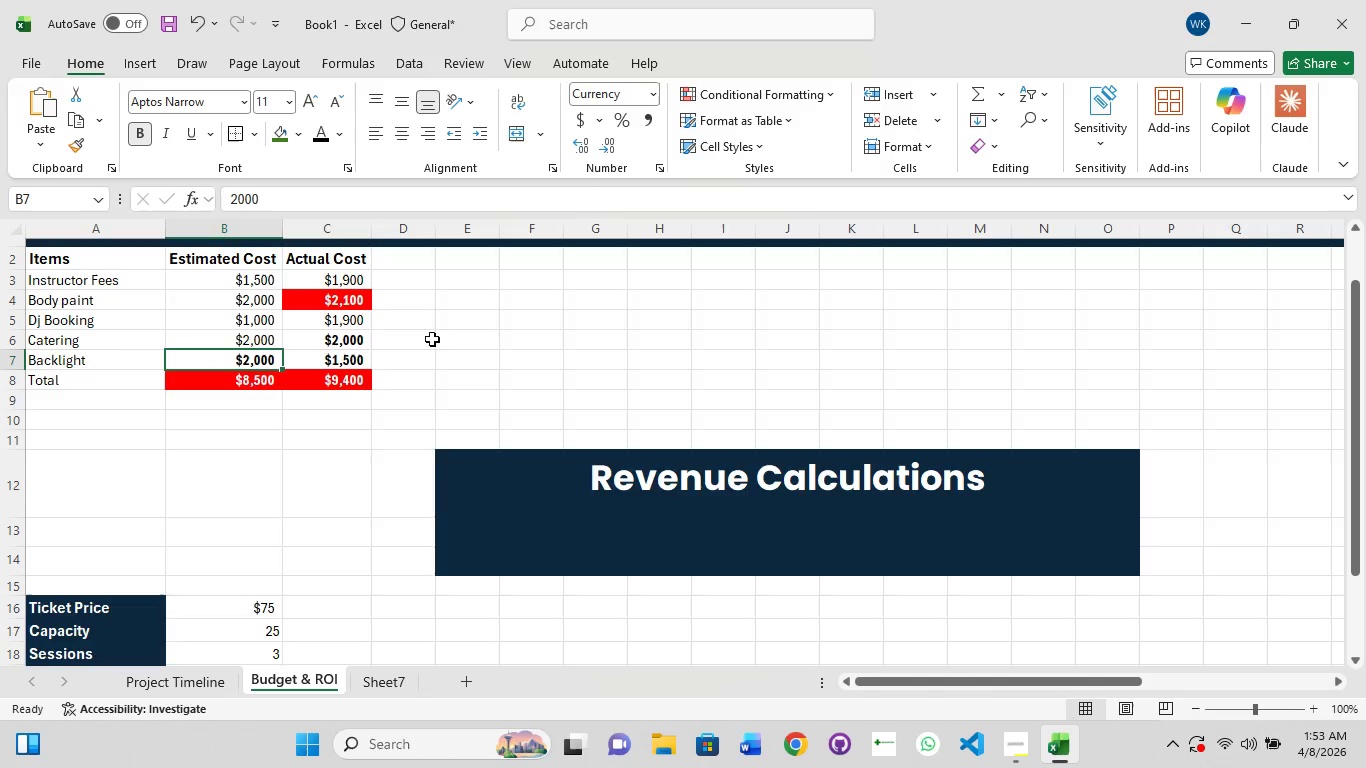 
left_click([436, 364])
 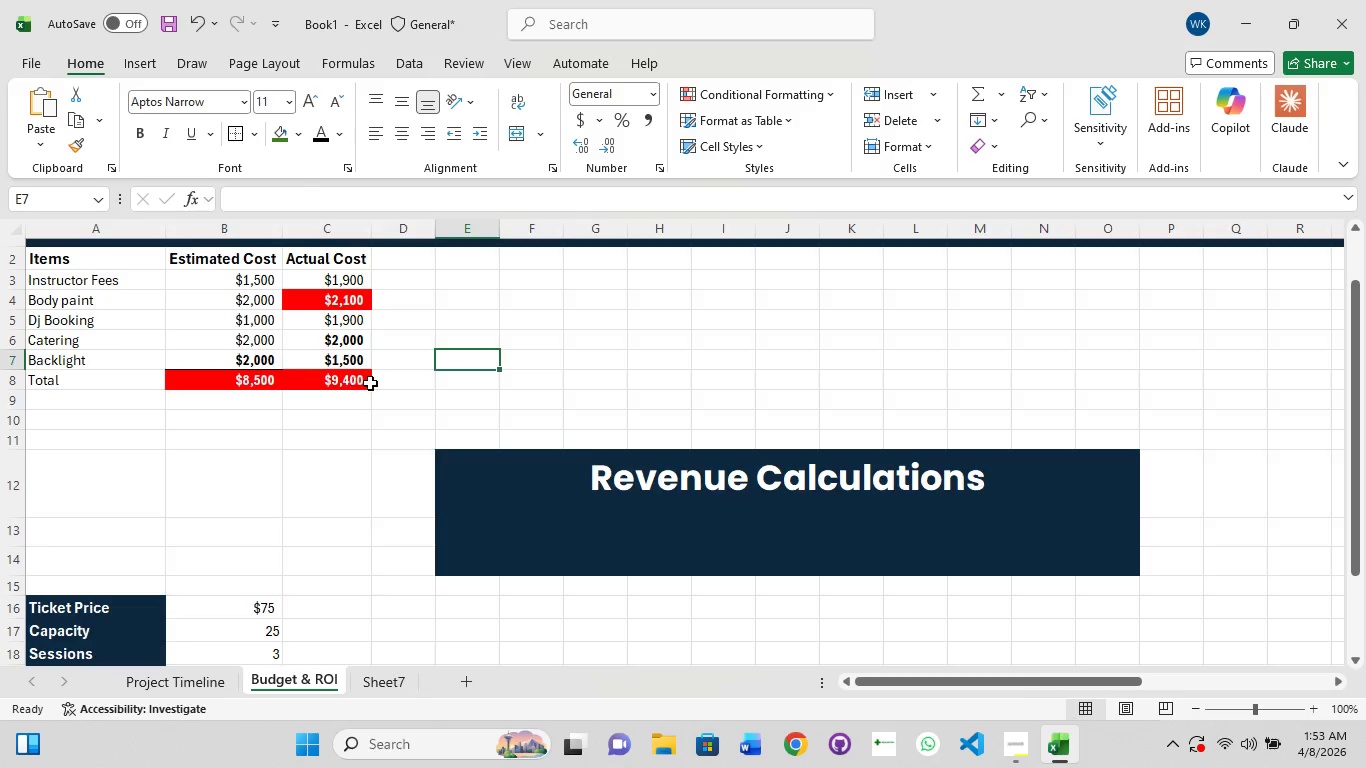 
left_click([400, 383])
 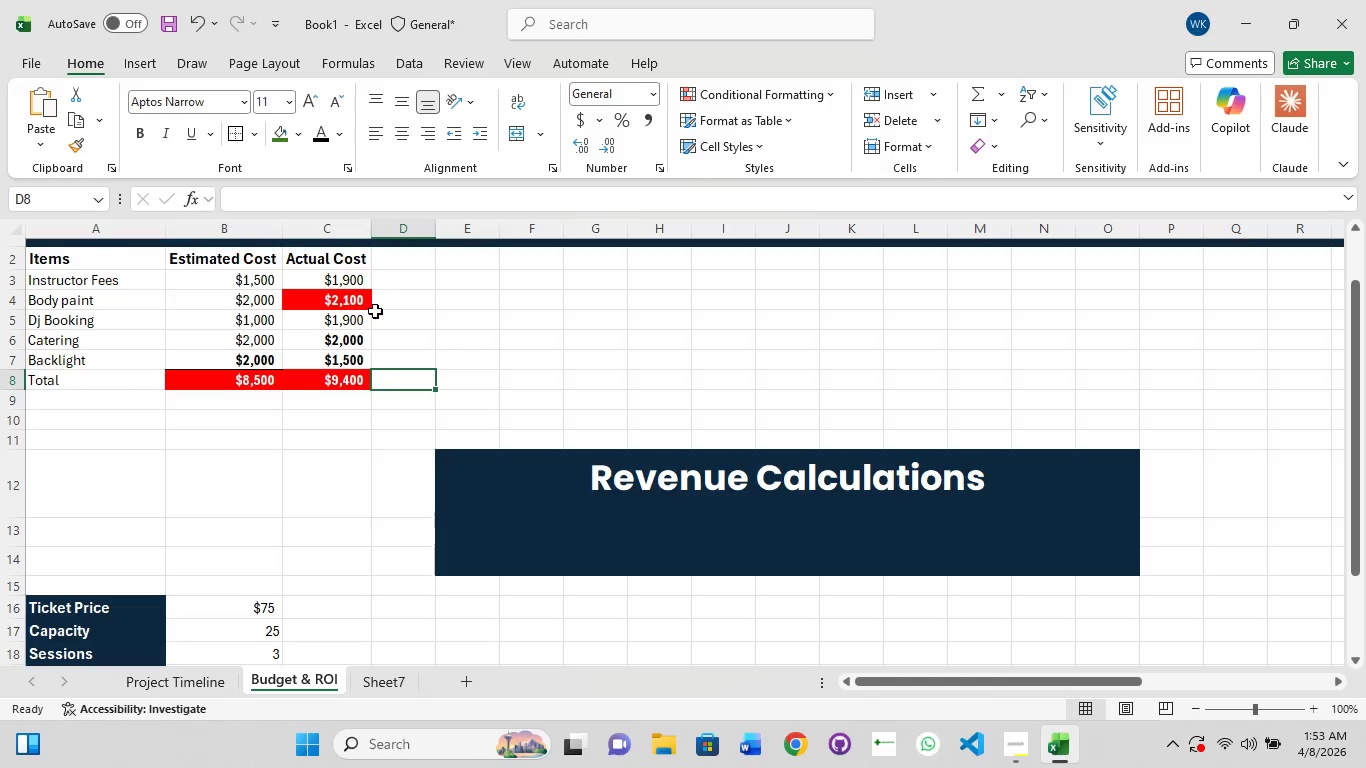 
left_click([54, 400])
 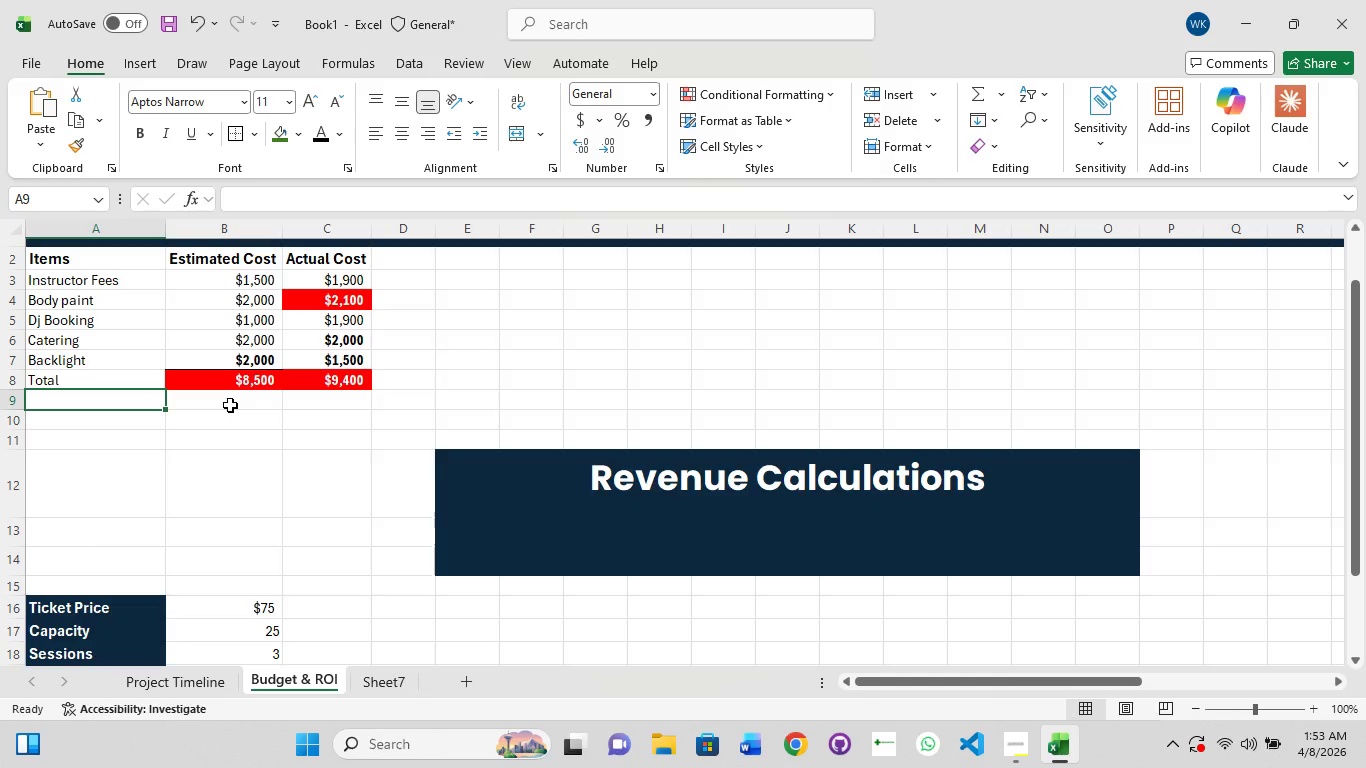 
wait(6.47)
 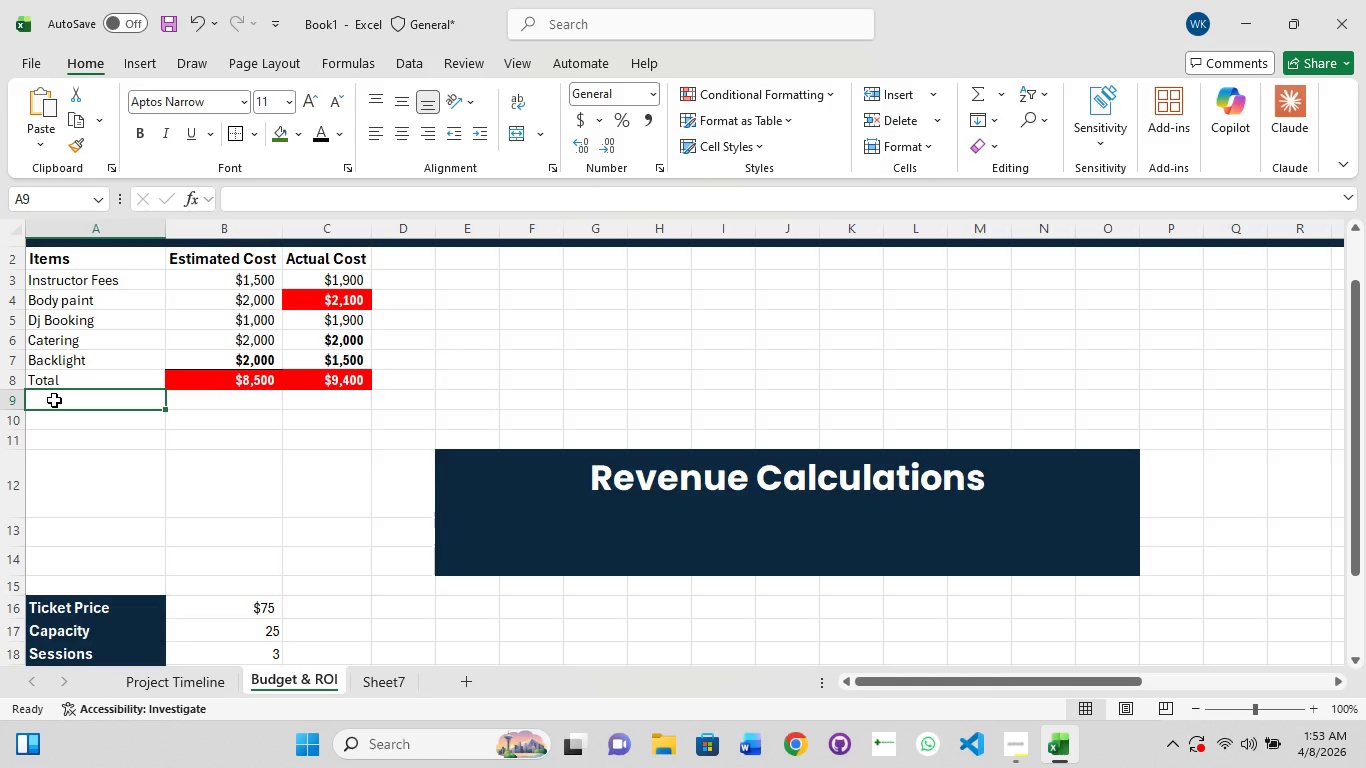 
left_click([233, 416])
 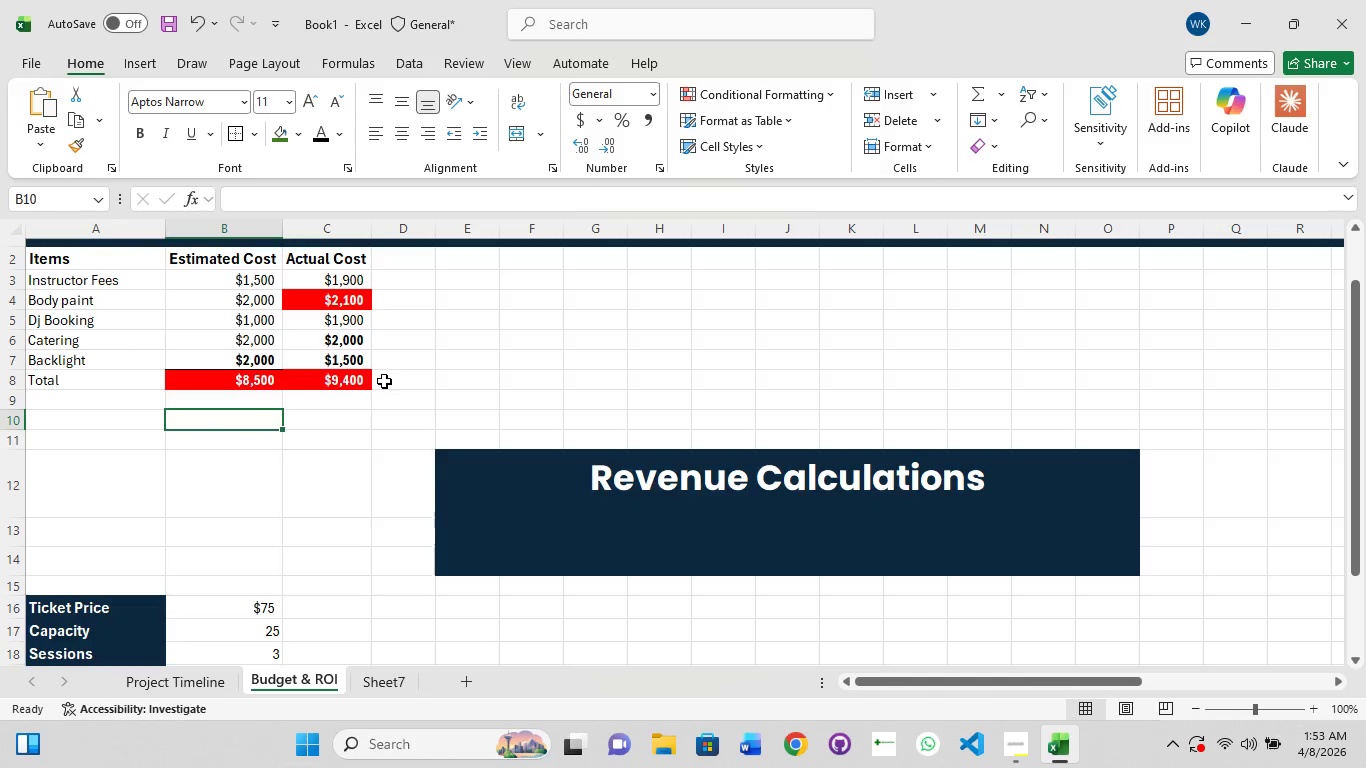 
wait(15.78)
 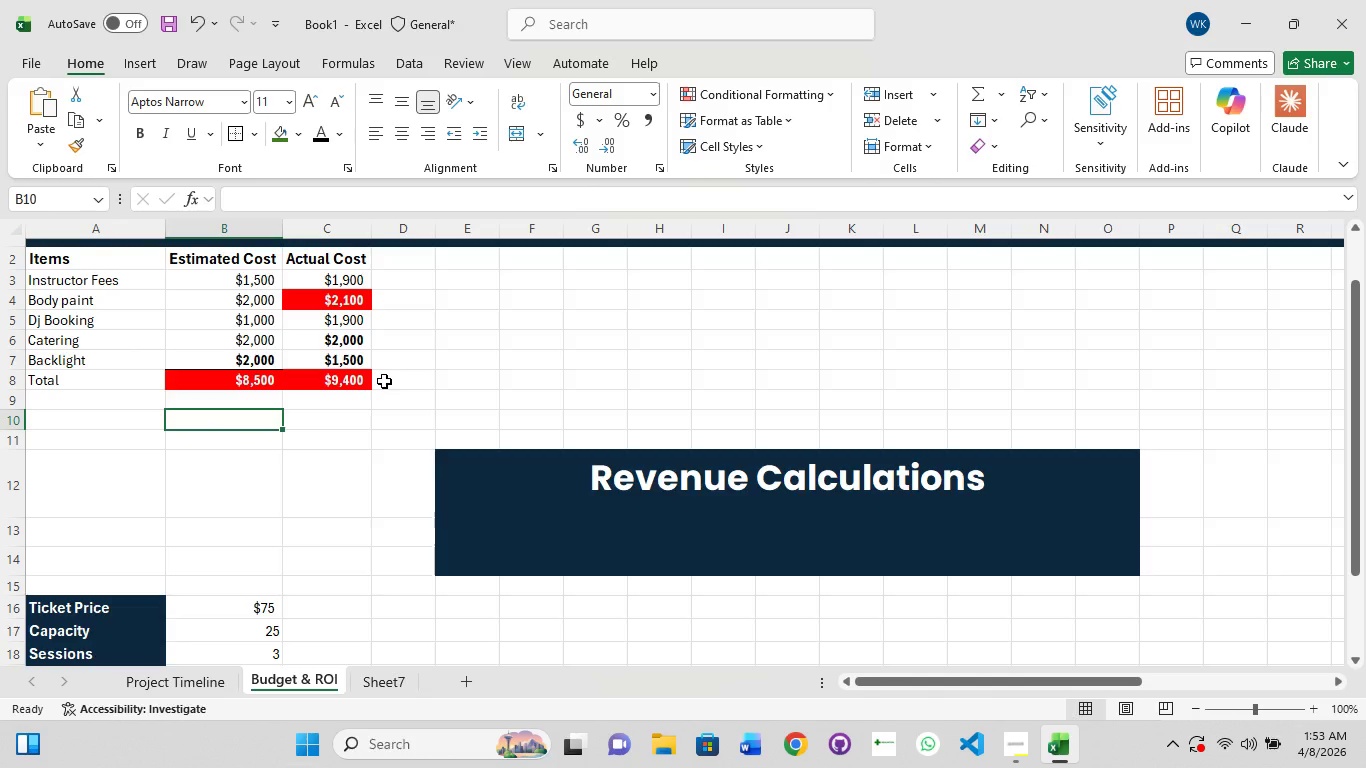 
left_click([221, 402])
 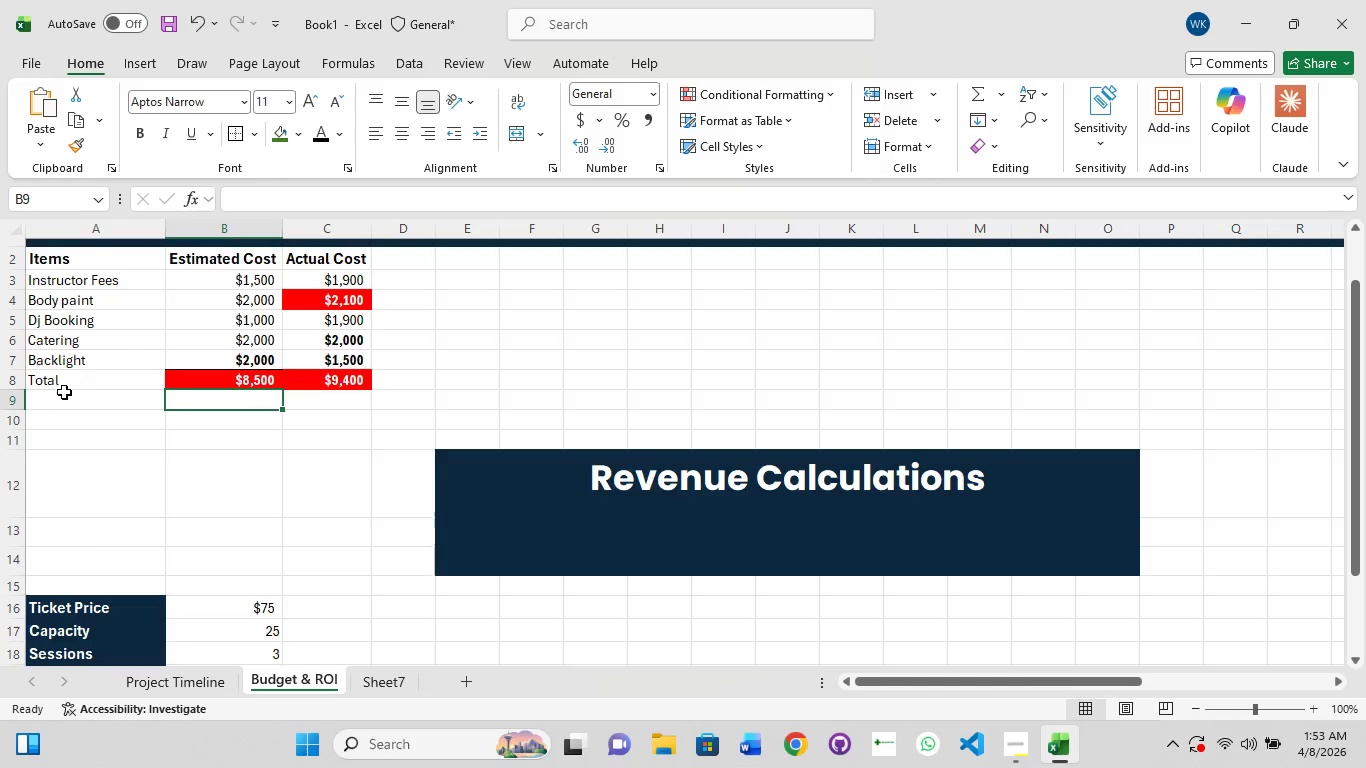 
left_click([61, 394])
 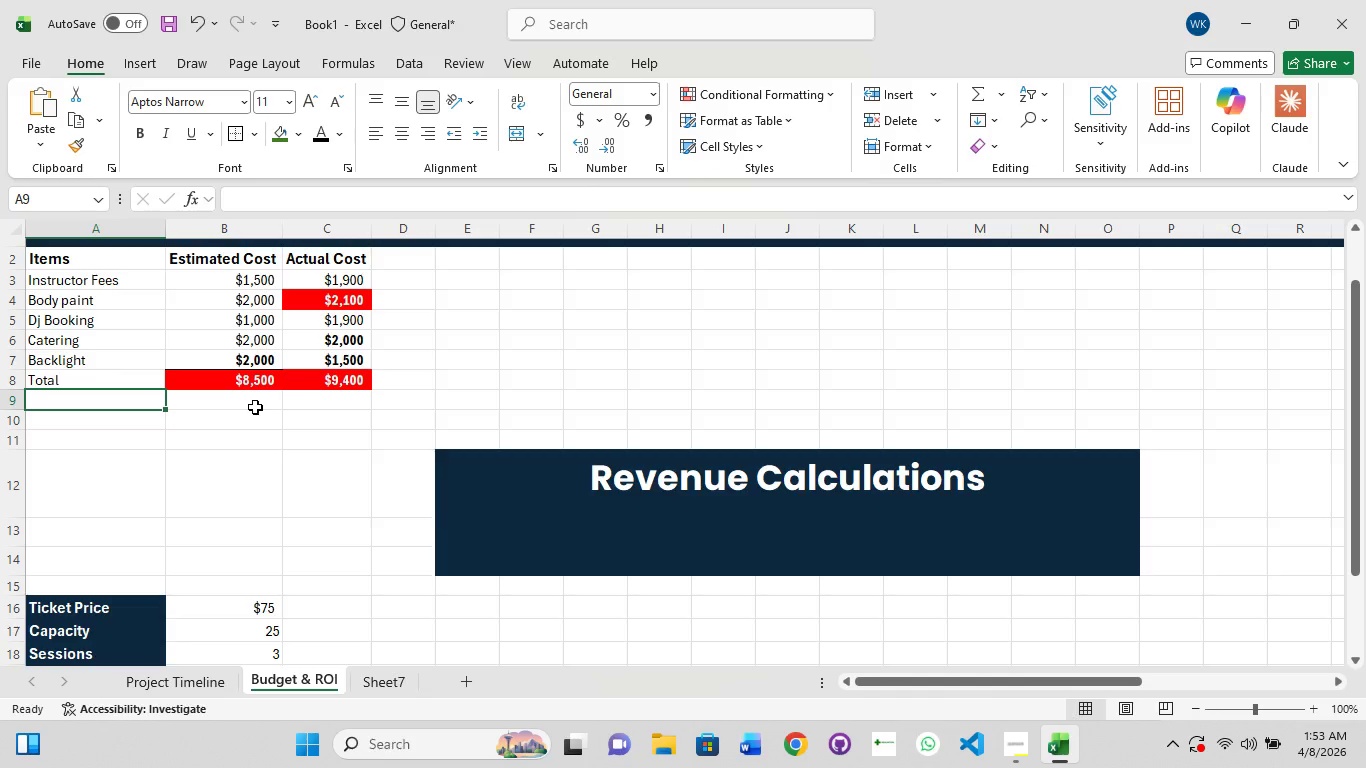 
wait(9.89)
 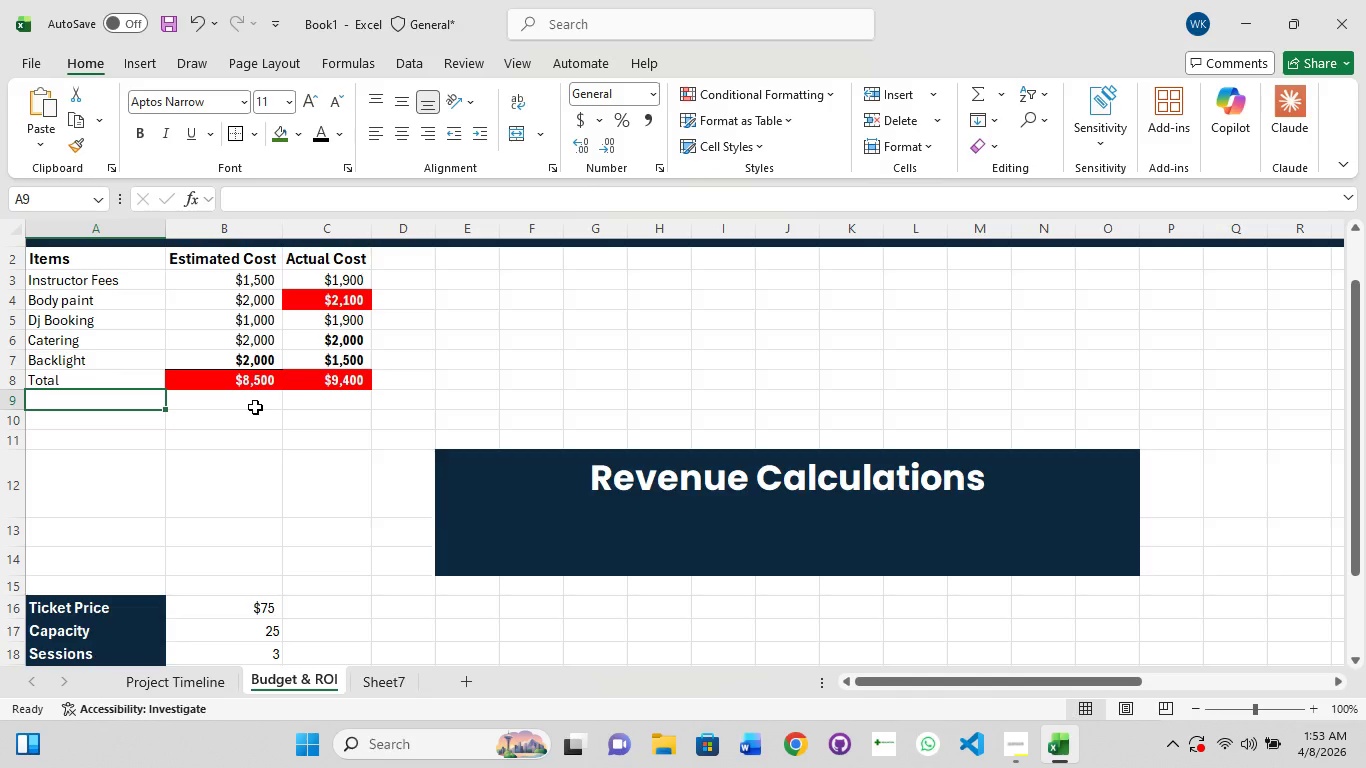 
key(Delete)
 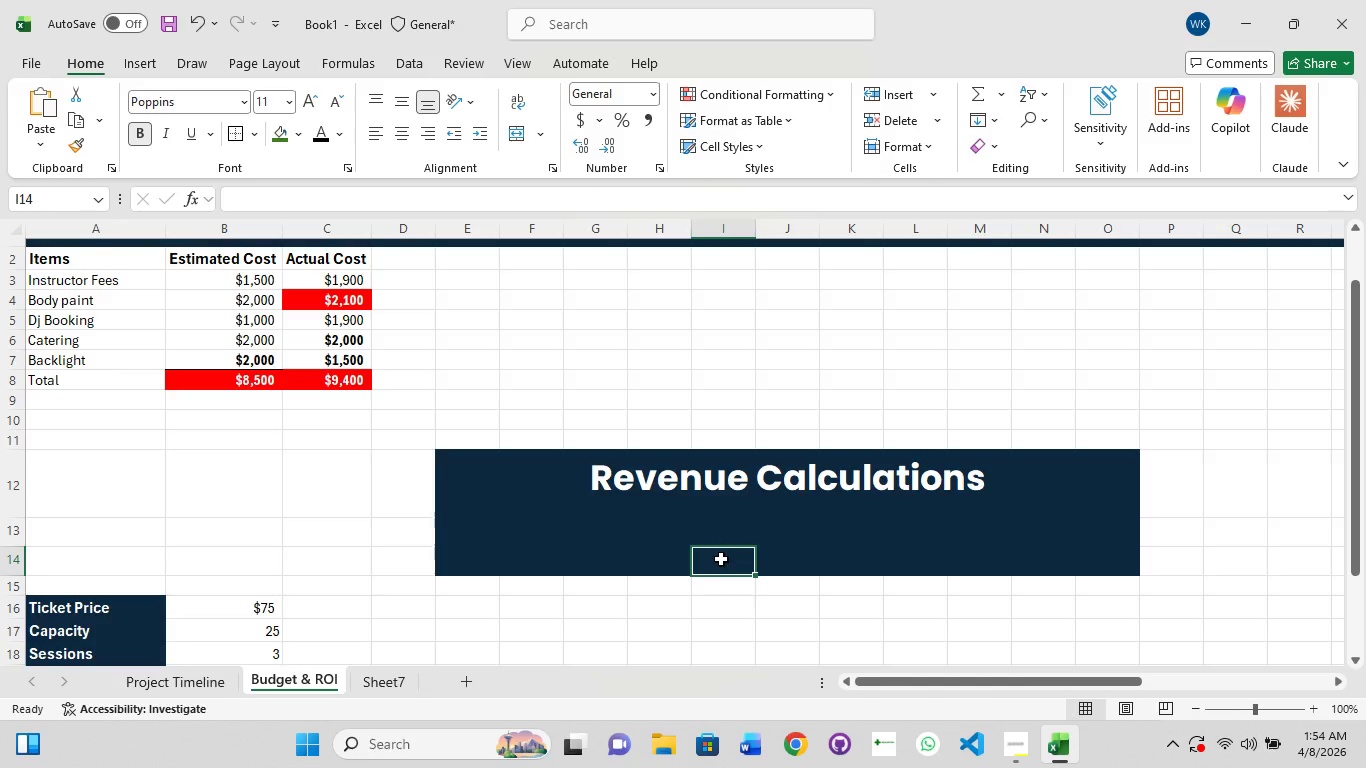 
left_click([721, 559])
 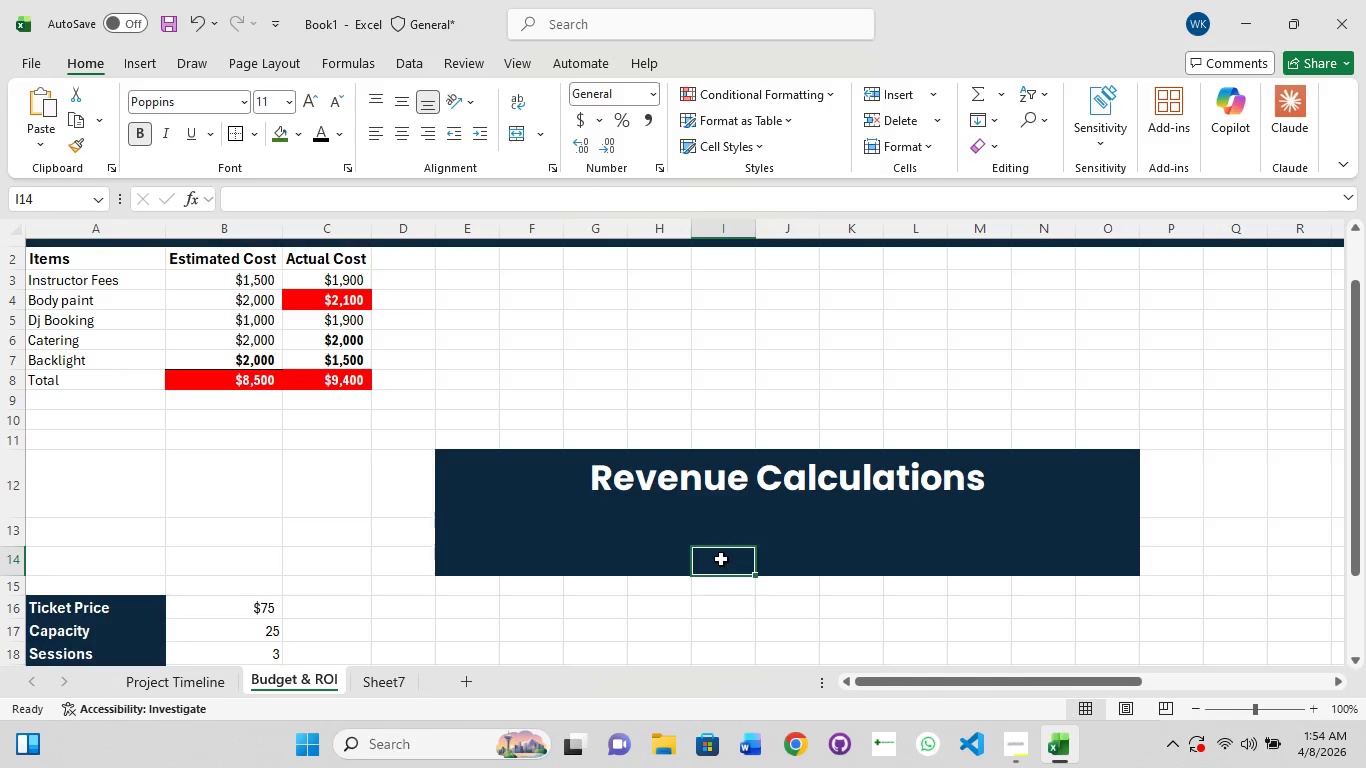 
key(Delete)
 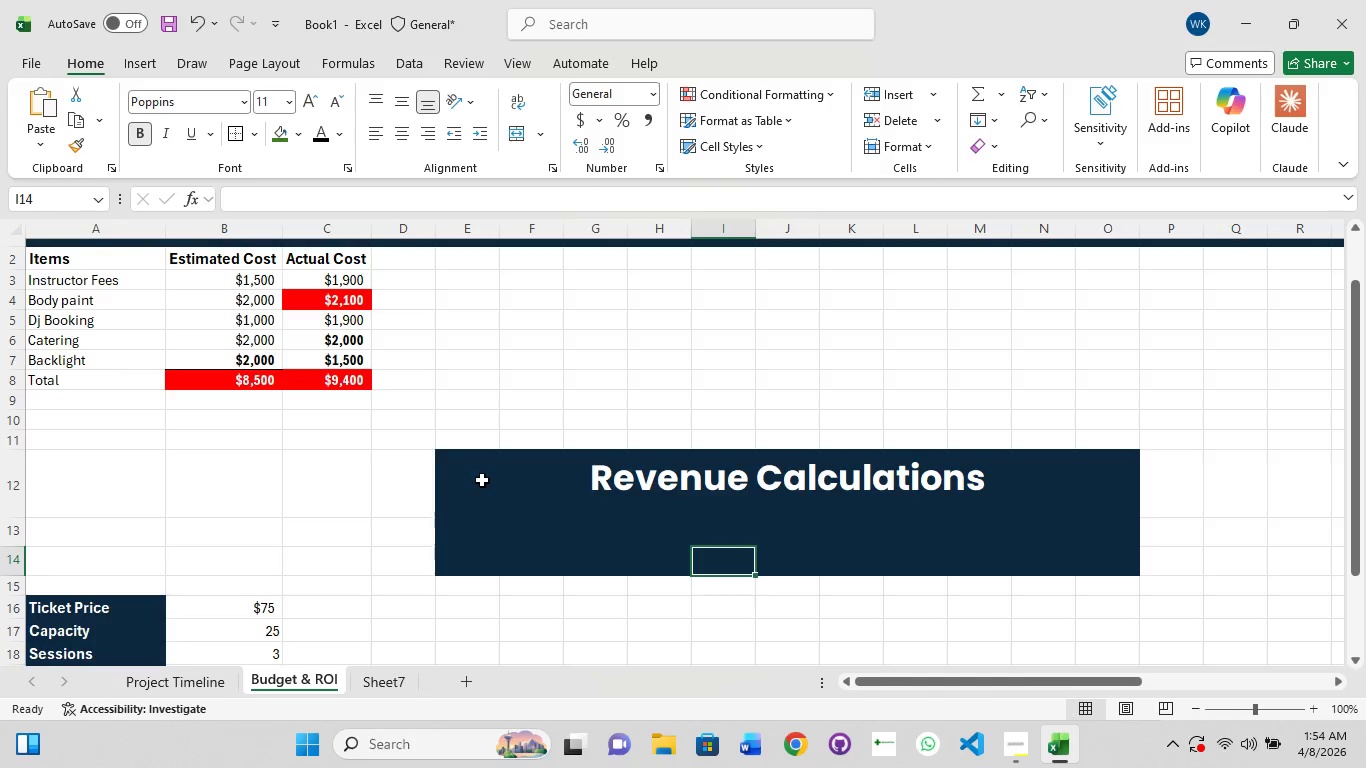 
hold_key(key=ShiftLeft, duration=1.5)
left_click([467, 472])
 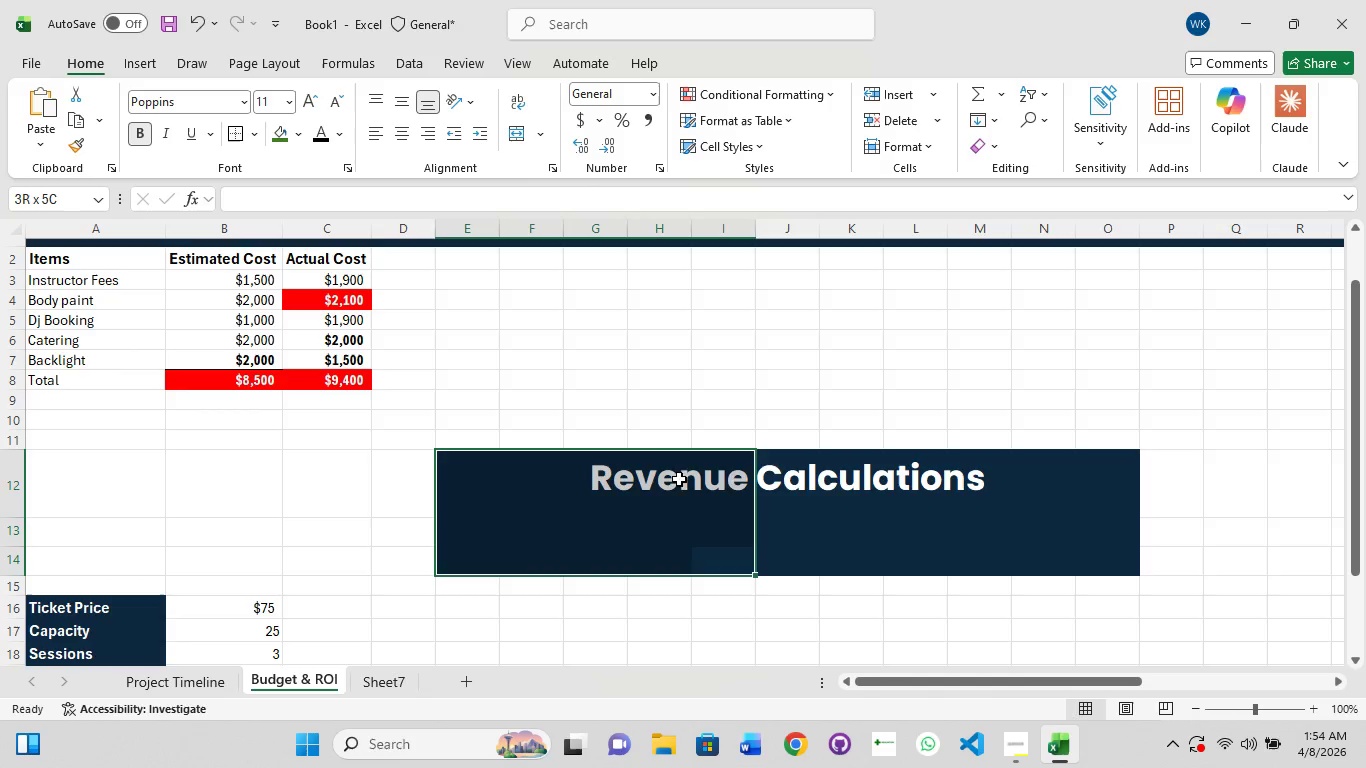 
hold_key(key=ShiftLeft, duration=1.28)
 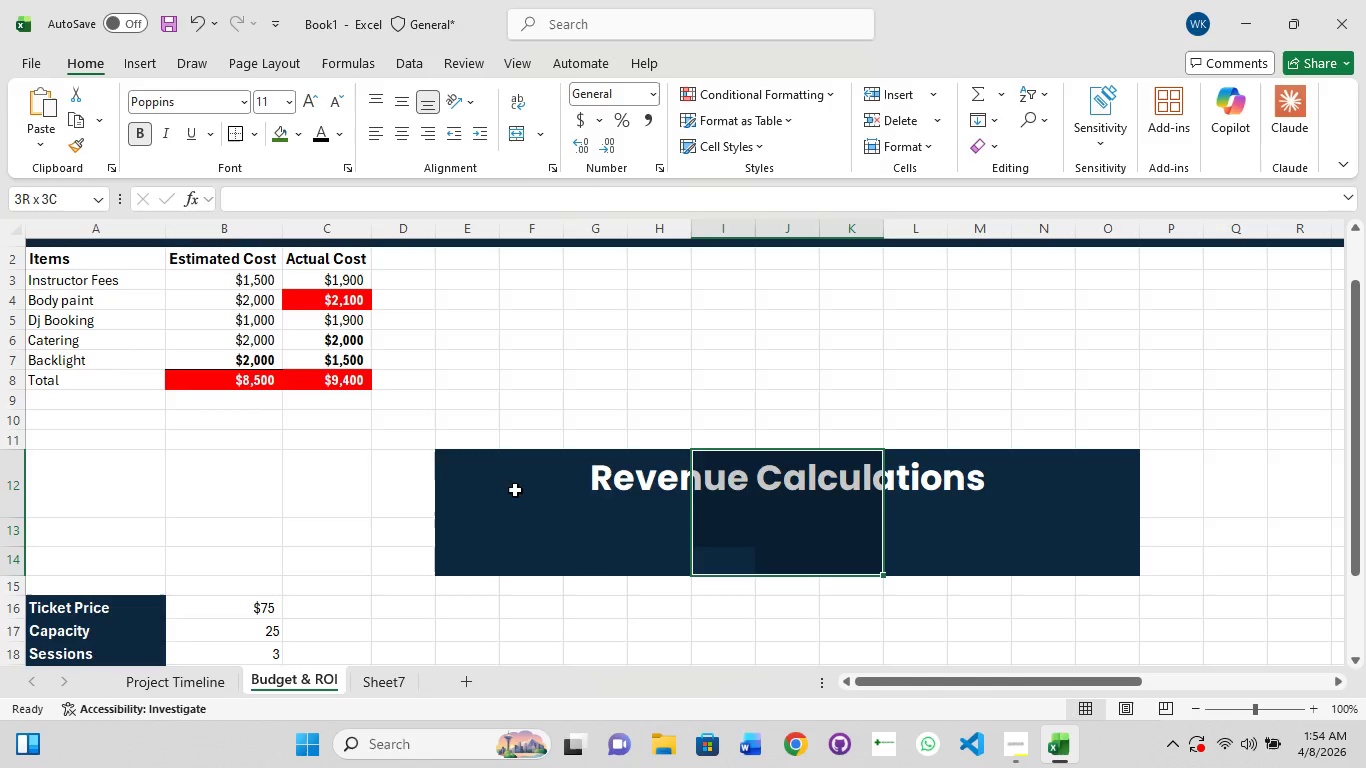 
hold_key(key=ShiftLeft, duration=1.5)
 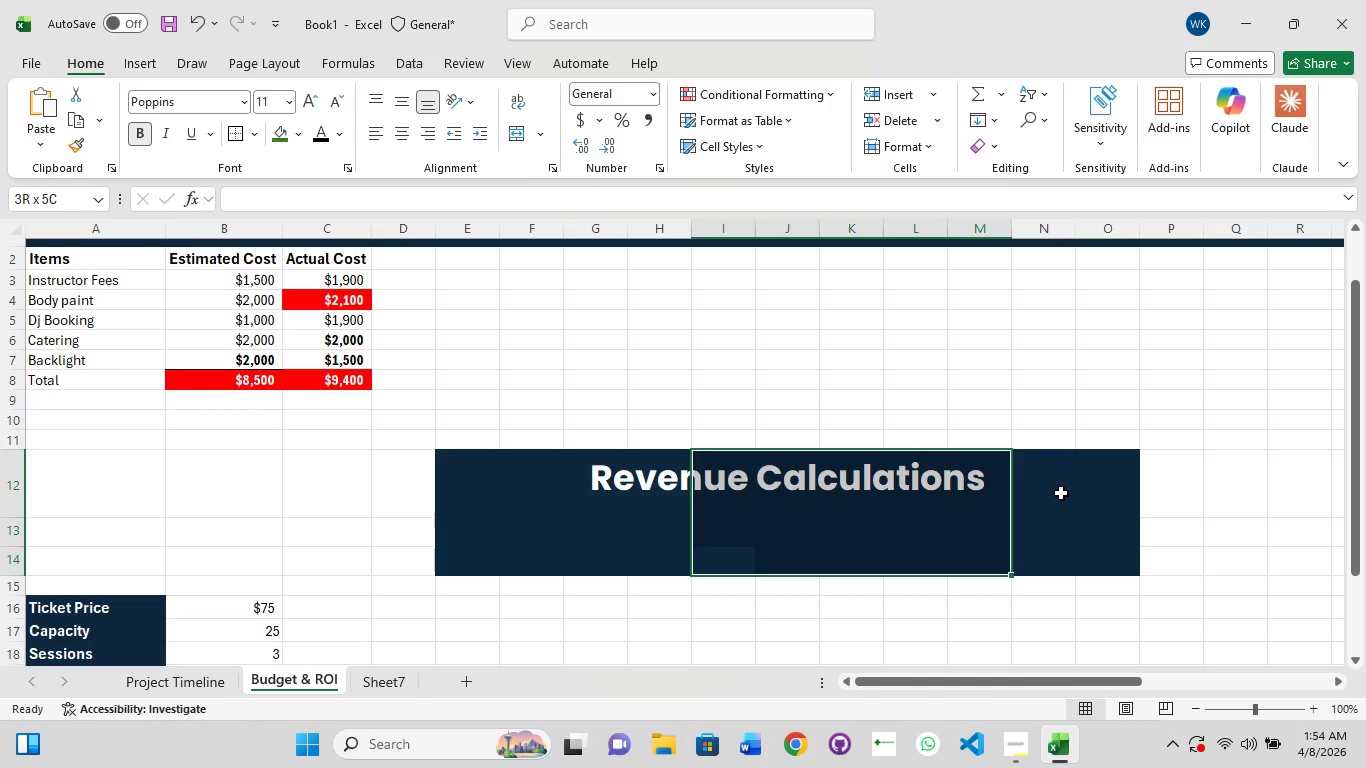 
hold_key(key=ShiftLeft, duration=1.52)
left_click([1061, 493])
 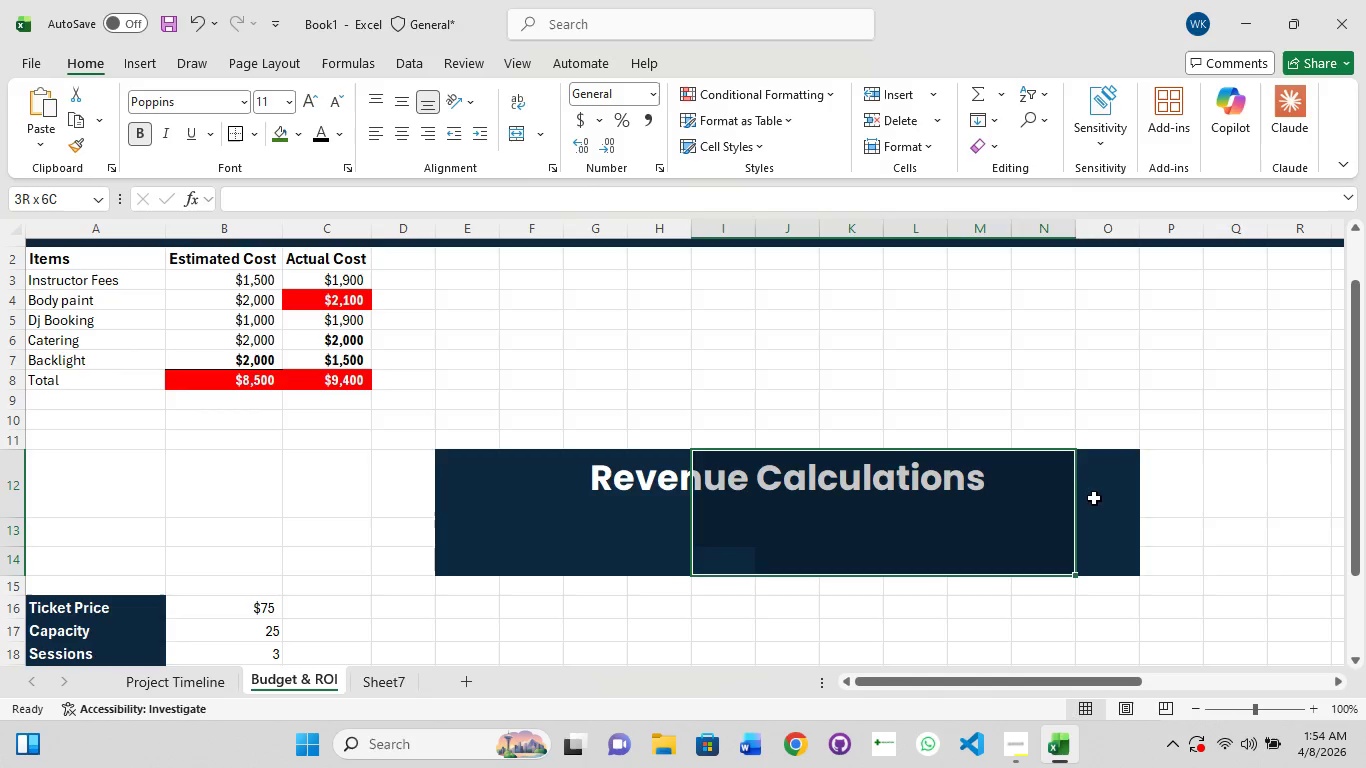 
left_click_drag(start_coordinate=[1098, 498], to_coordinate=[1127, 500])
 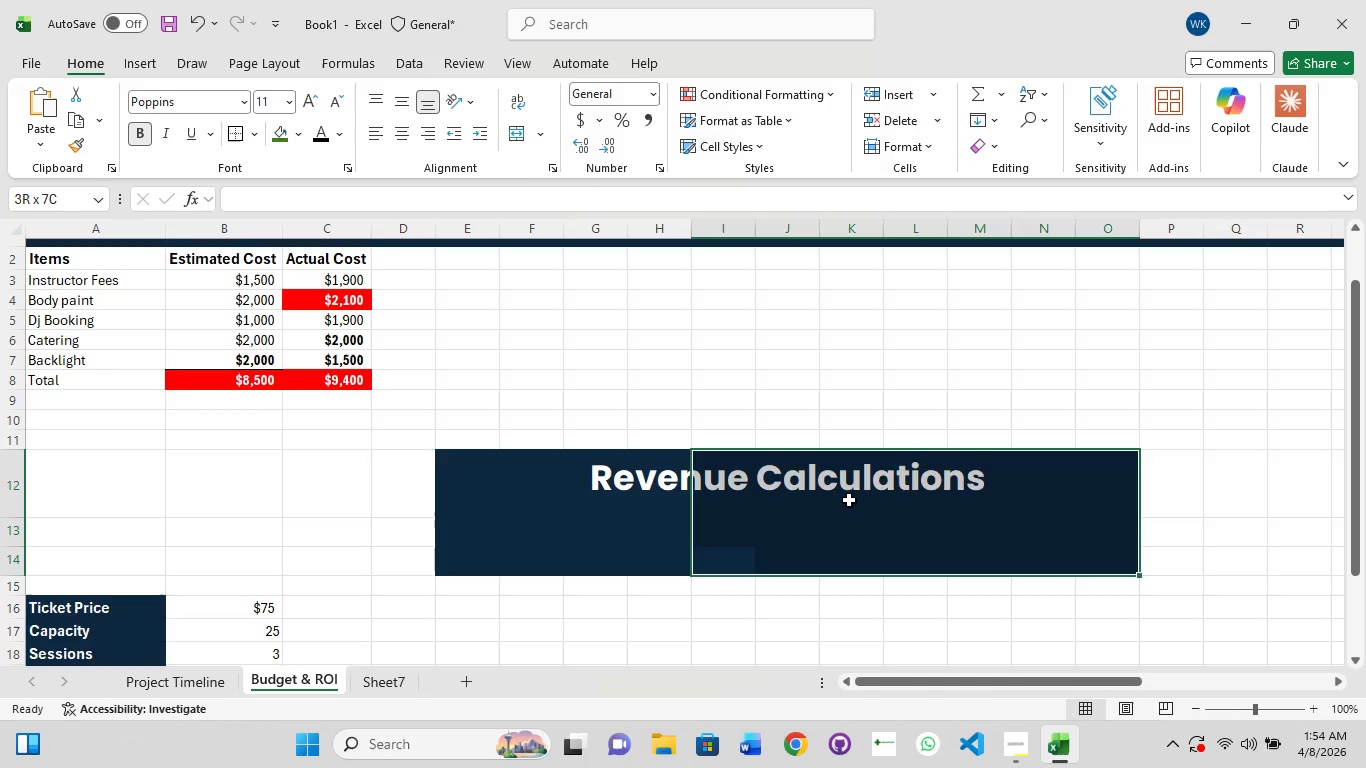 
hold_key(key=ShiftLeft, duration=1.51)
left_click_drag(start_coordinate=[691, 503], to_coordinate=[457, 499])
 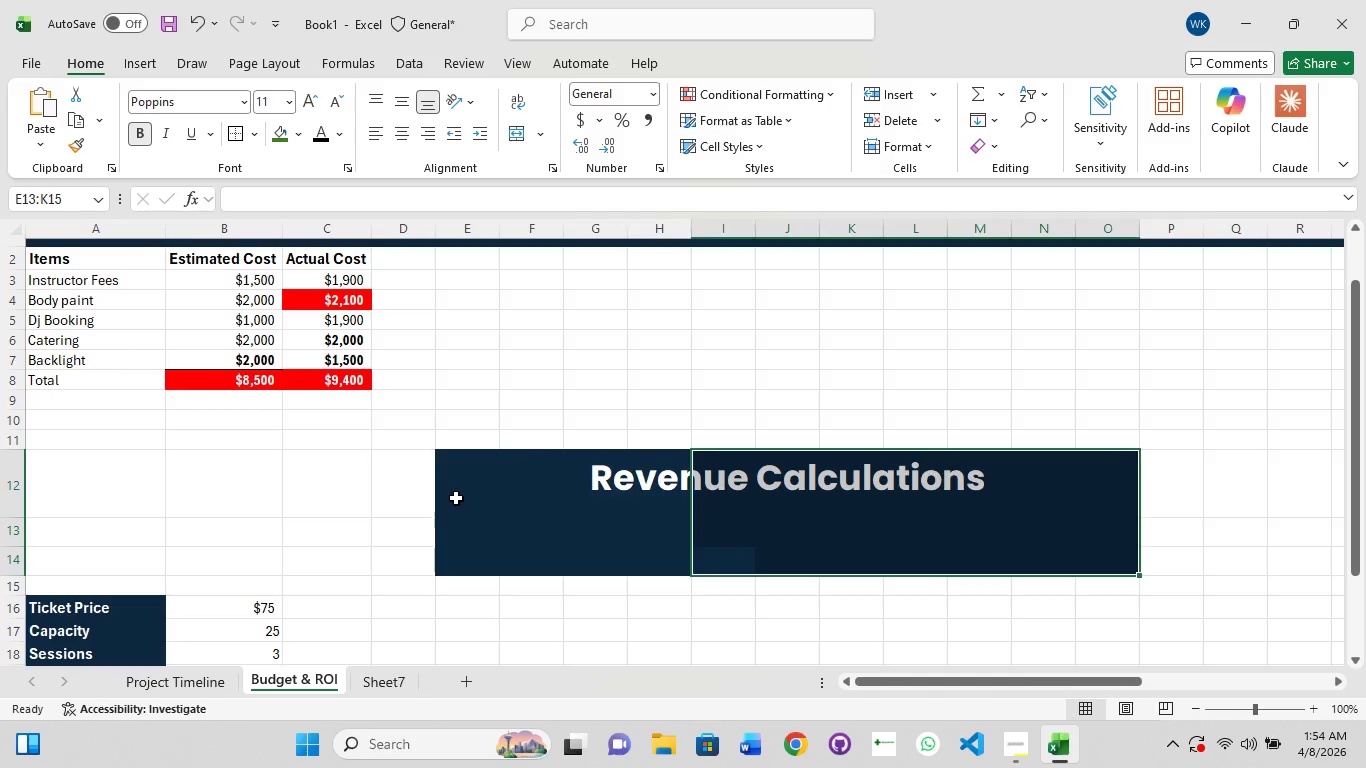 
hold_key(key=ShiftLeft, duration=1.08)
 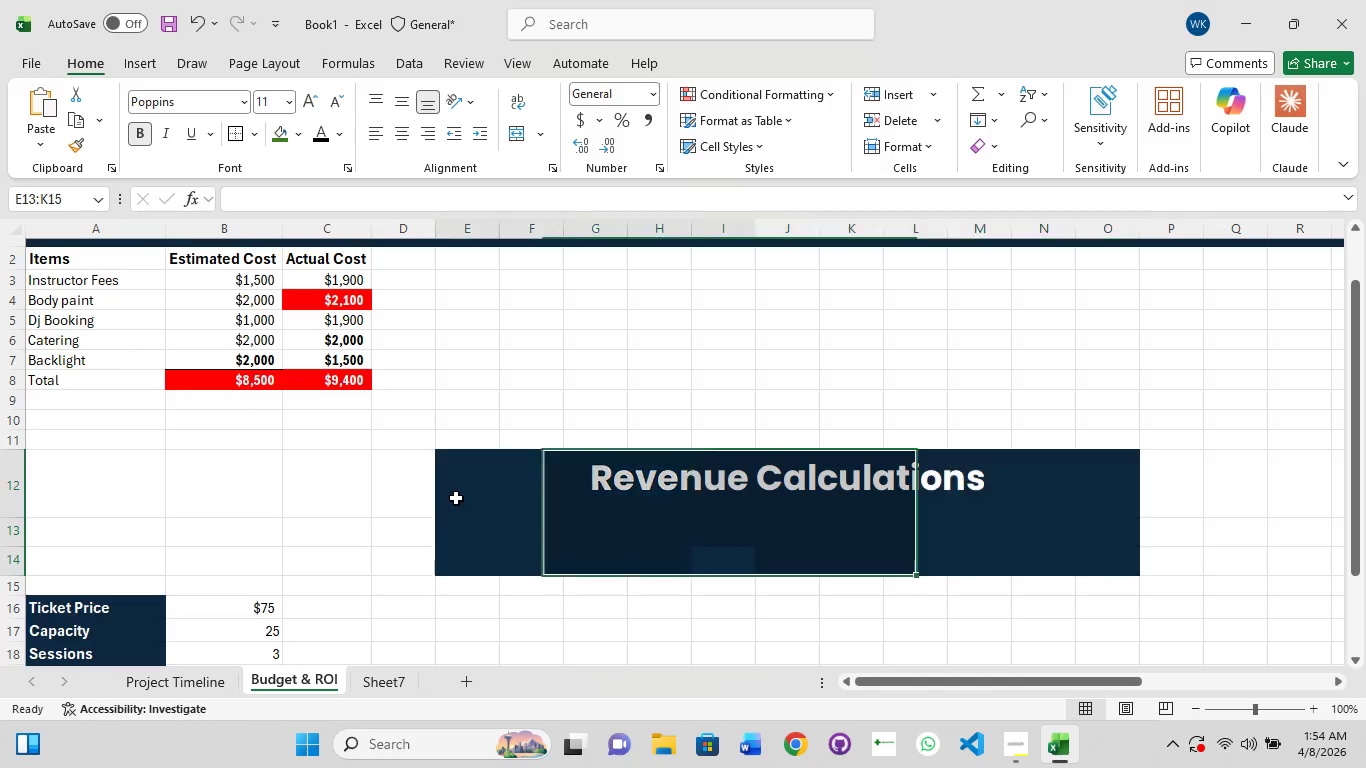 
hold_key(key=ShiftLeft, duration=1.5)
left_click([456, 498])
 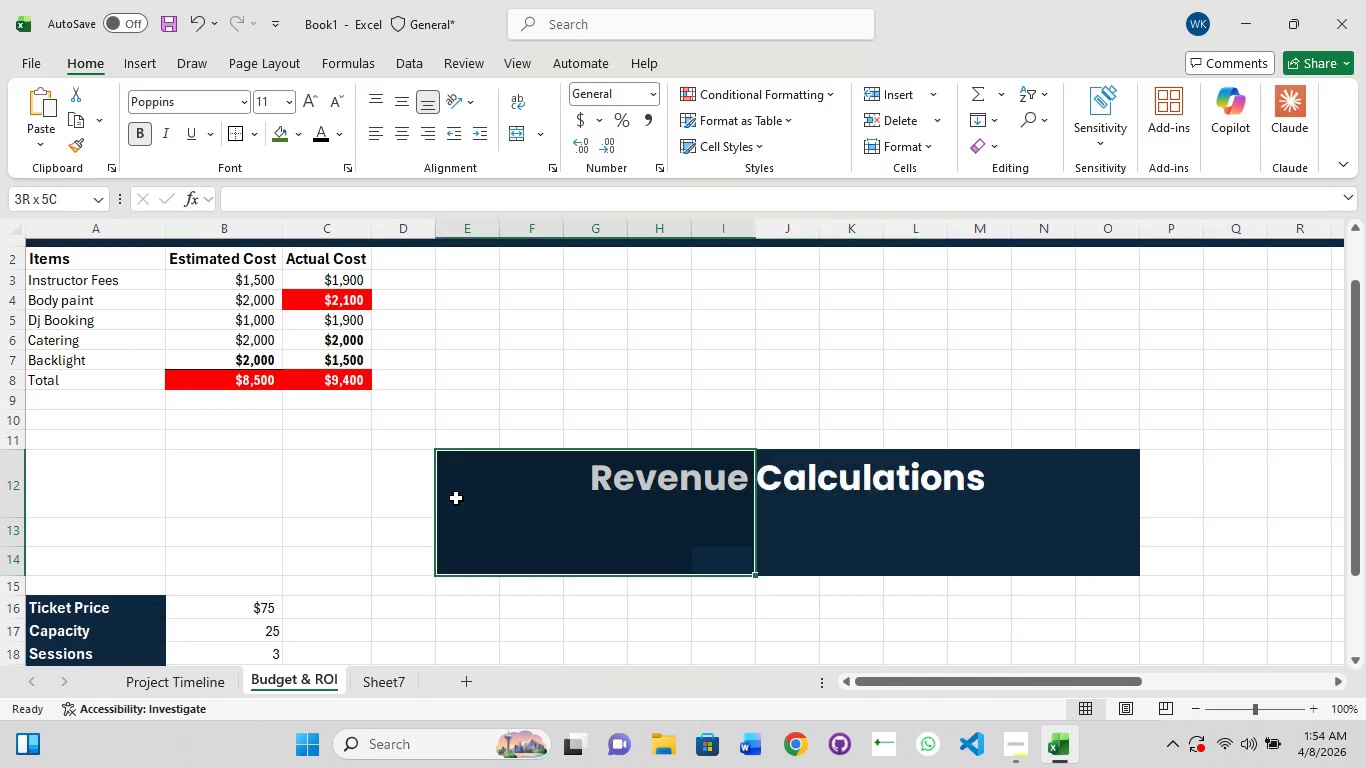 
hold_key(key=ShiftLeft, duration=1.5)
left_click_drag(start_coordinate=[755, 574], to_coordinate=[1124, 579])
 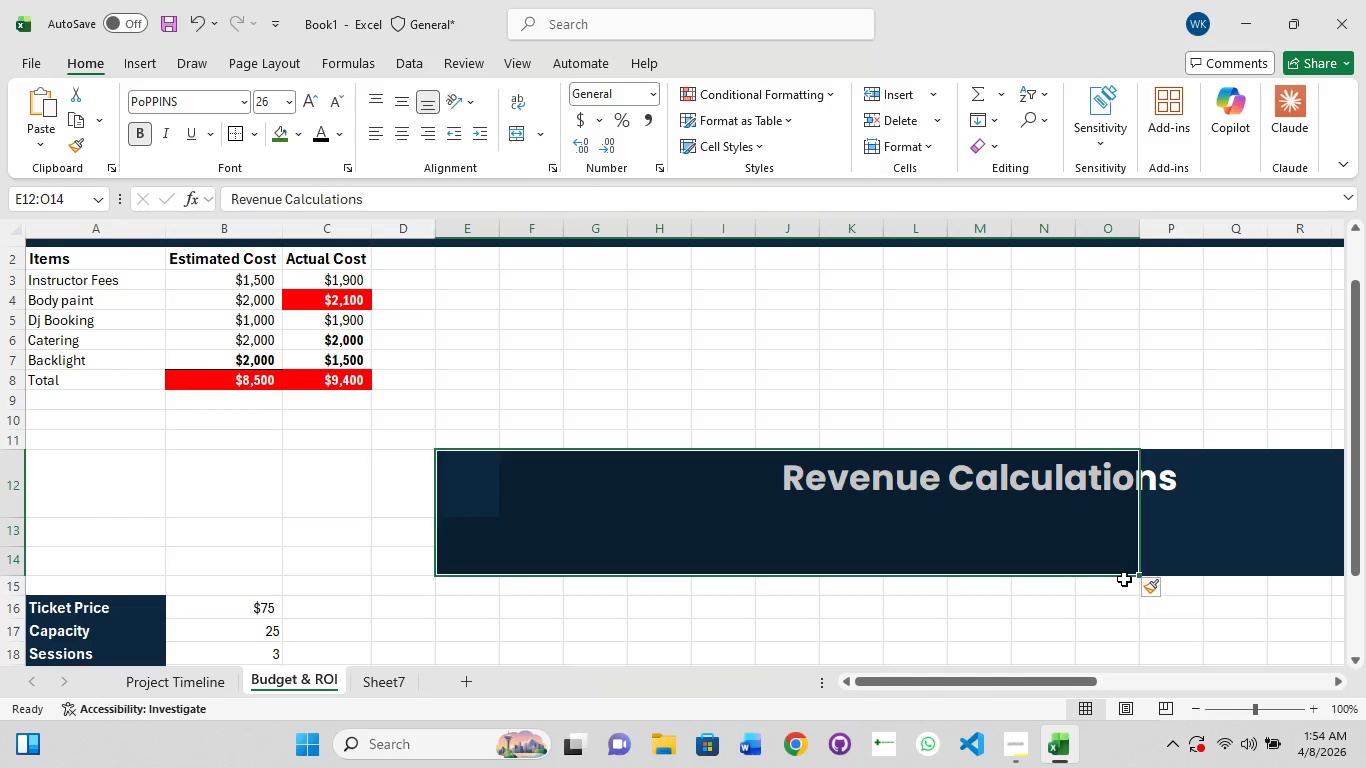 
hold_key(key=ShiftLeft, duration=1.5)
 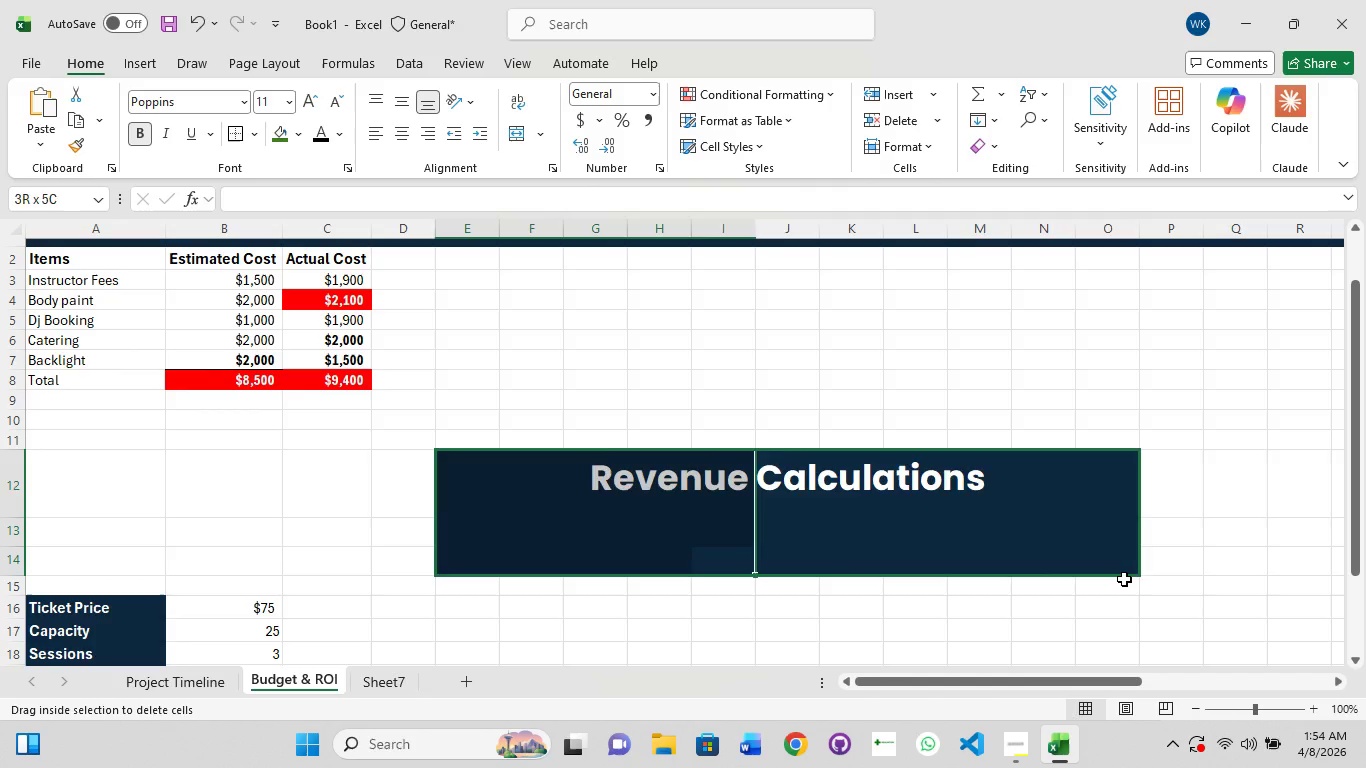 
key(Shift+ShiftLeft)
 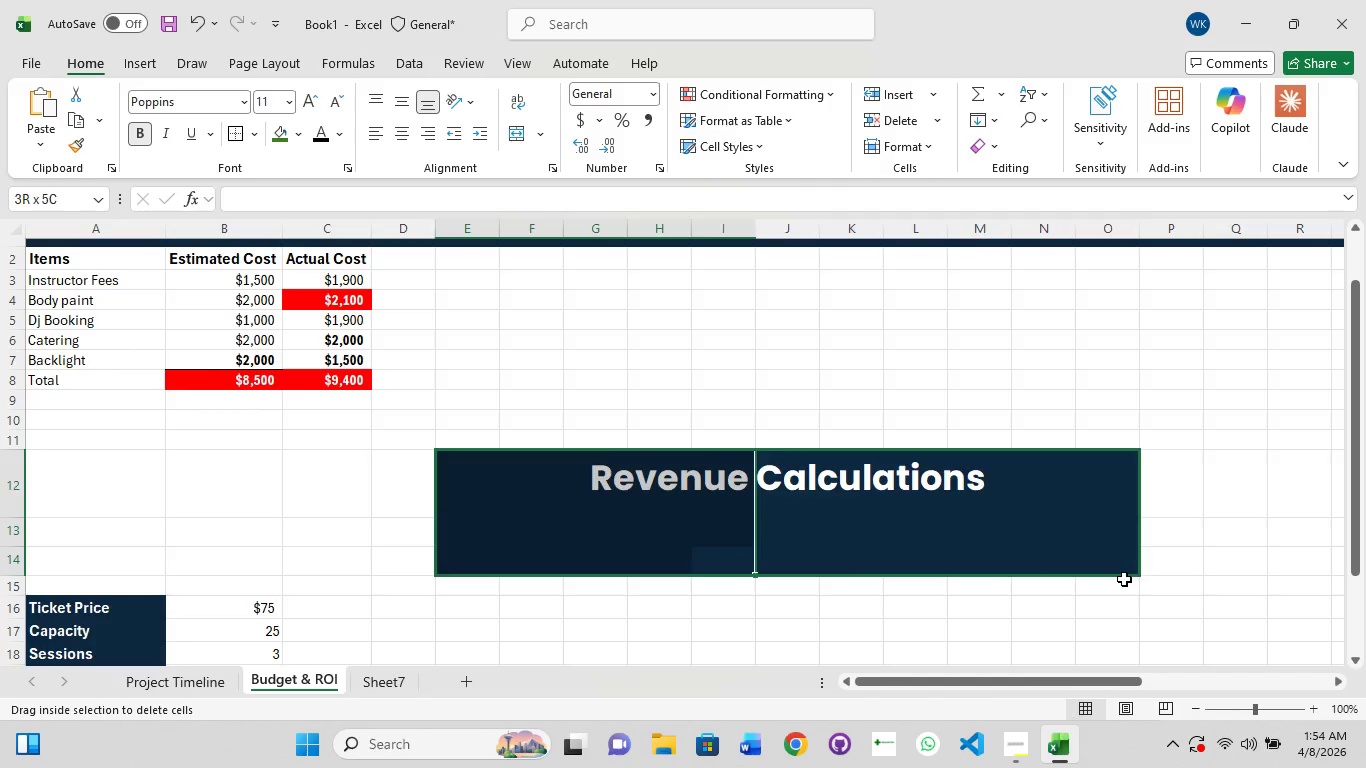 
key(Shift+ShiftLeft)
 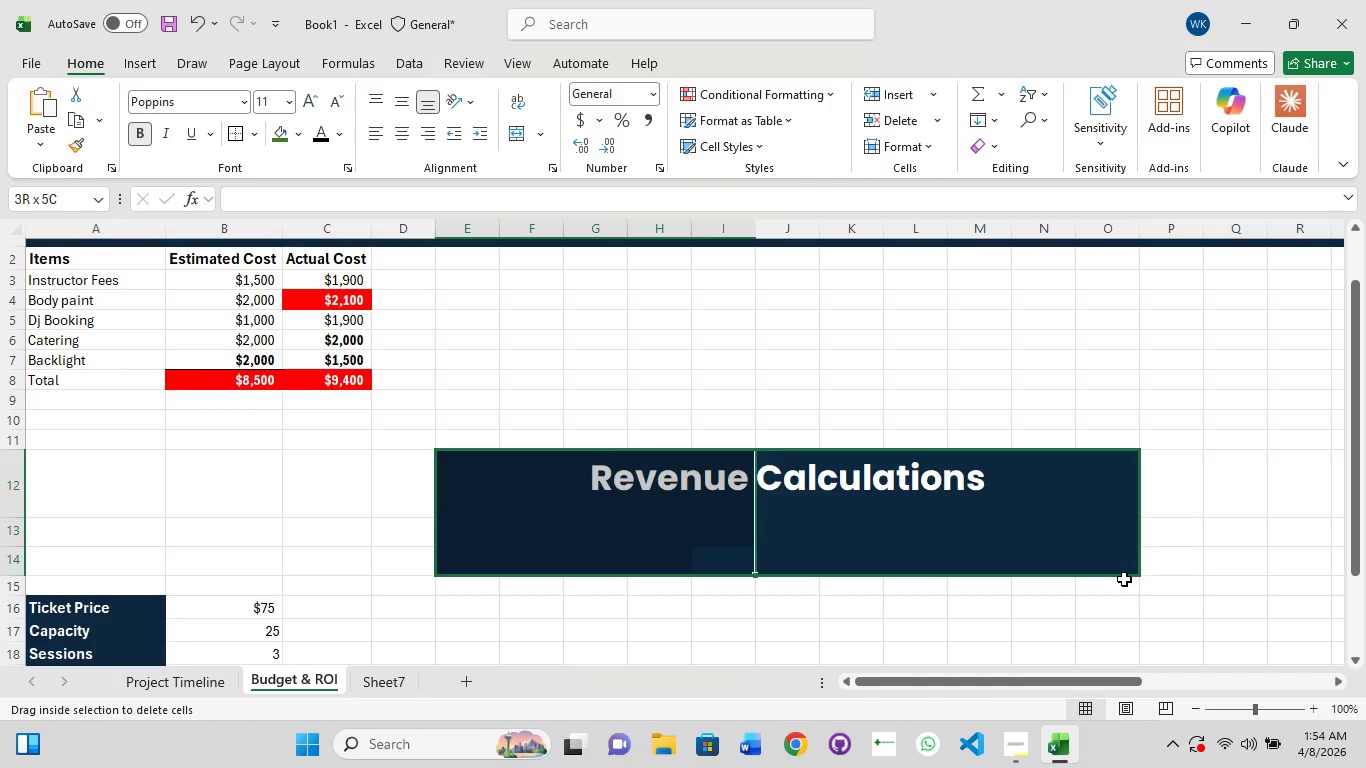 
key(Shift+ShiftLeft)
 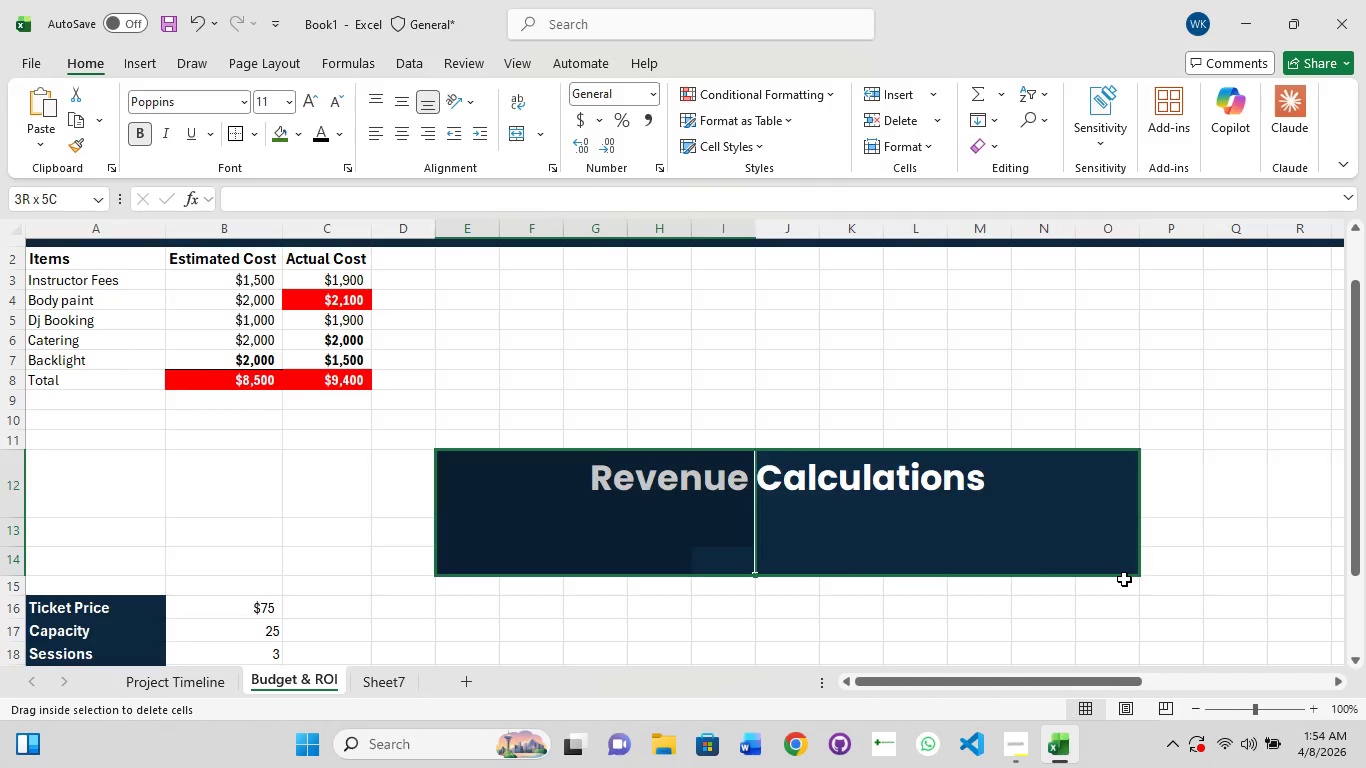 
key(Shift+ShiftLeft)
 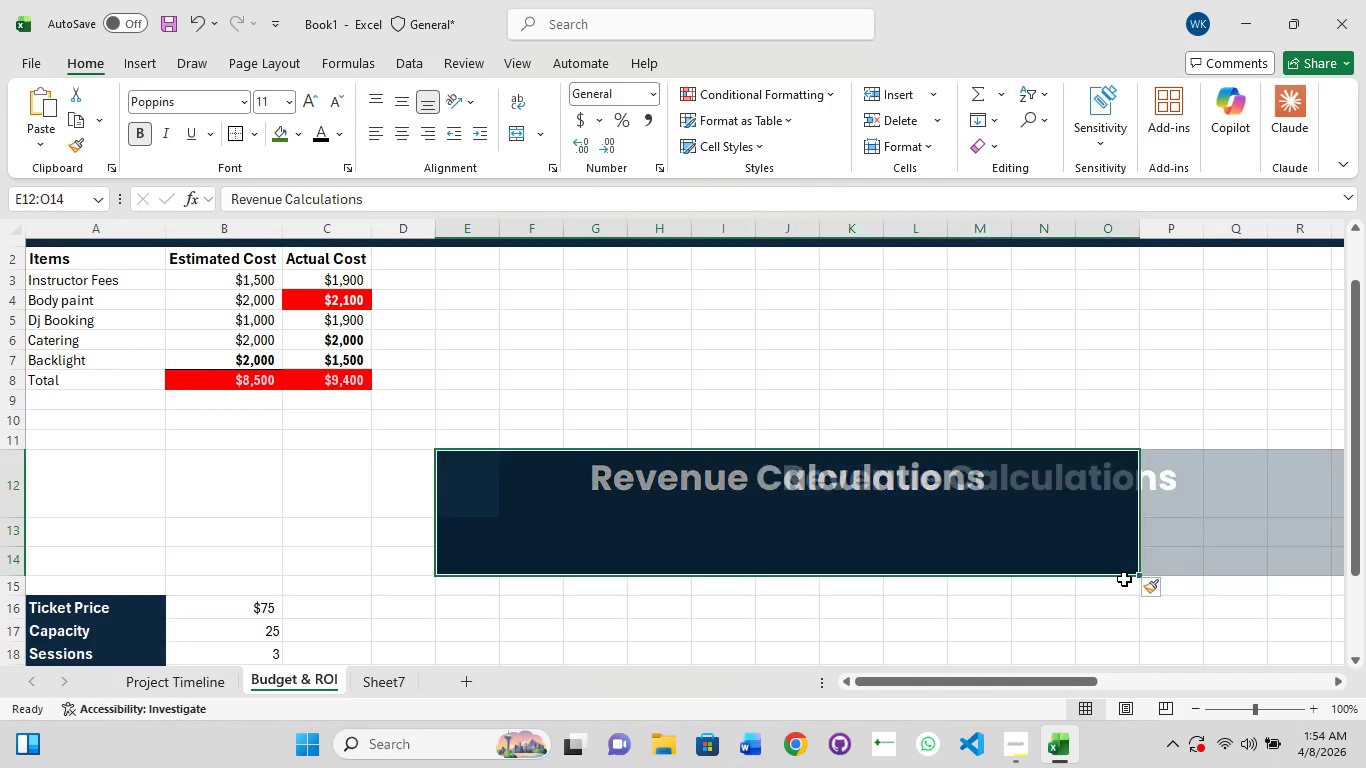 
key(Shift+ShiftLeft)
 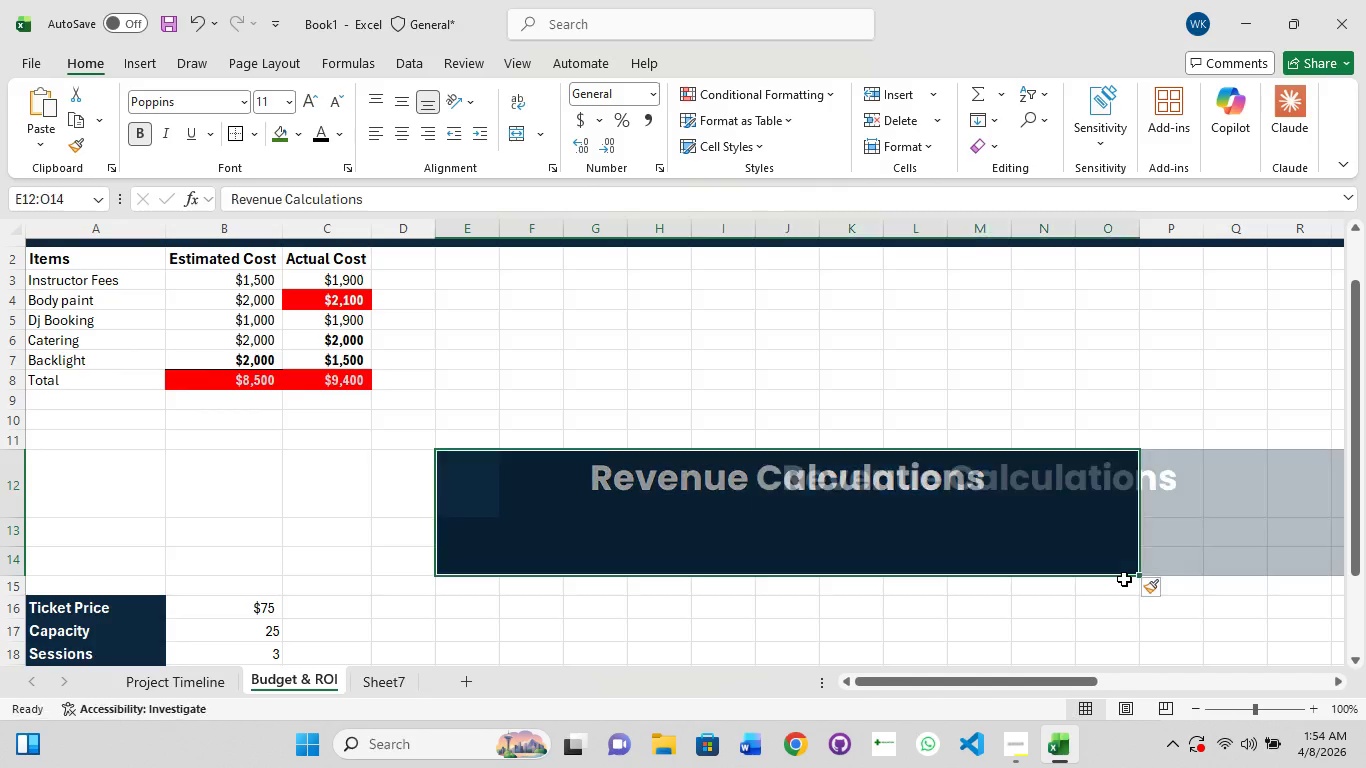 
key(Shift+ShiftLeft)
 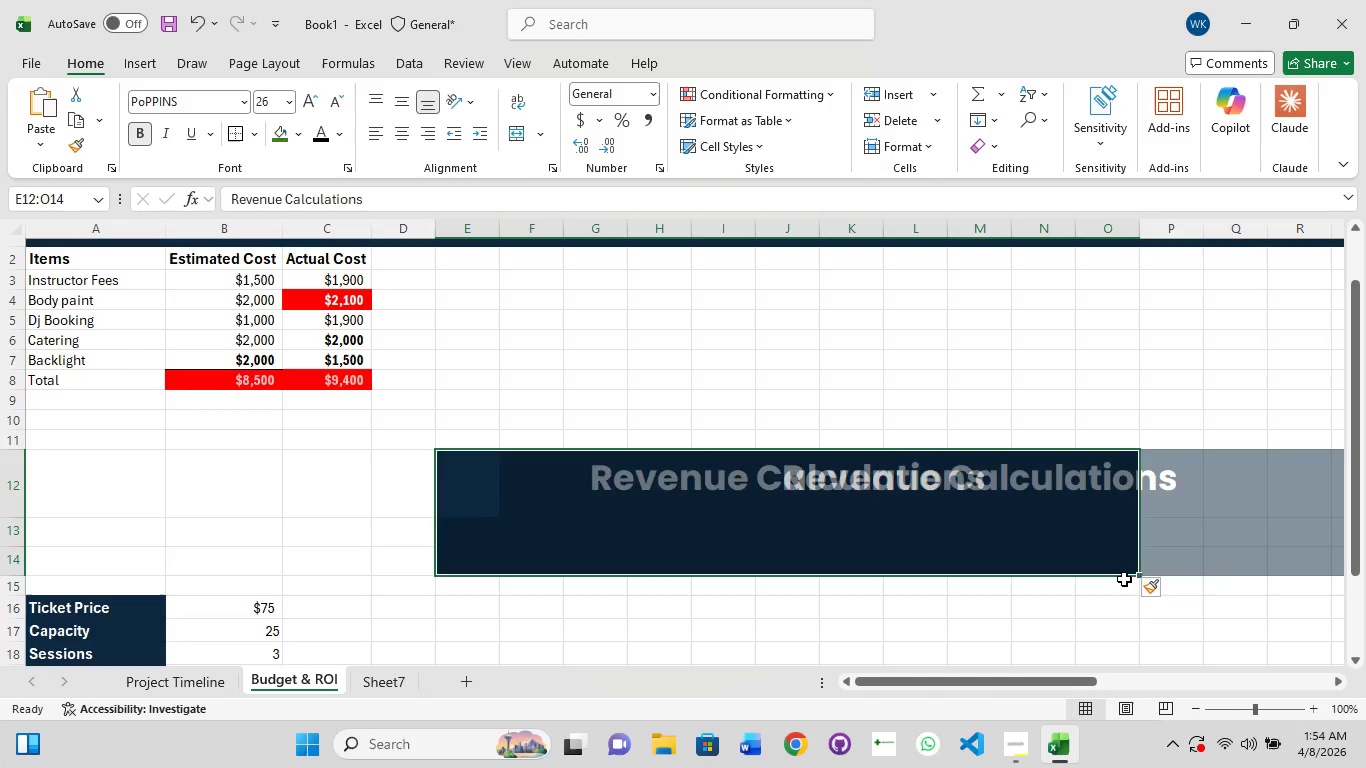 
key(Shift+ShiftLeft)
 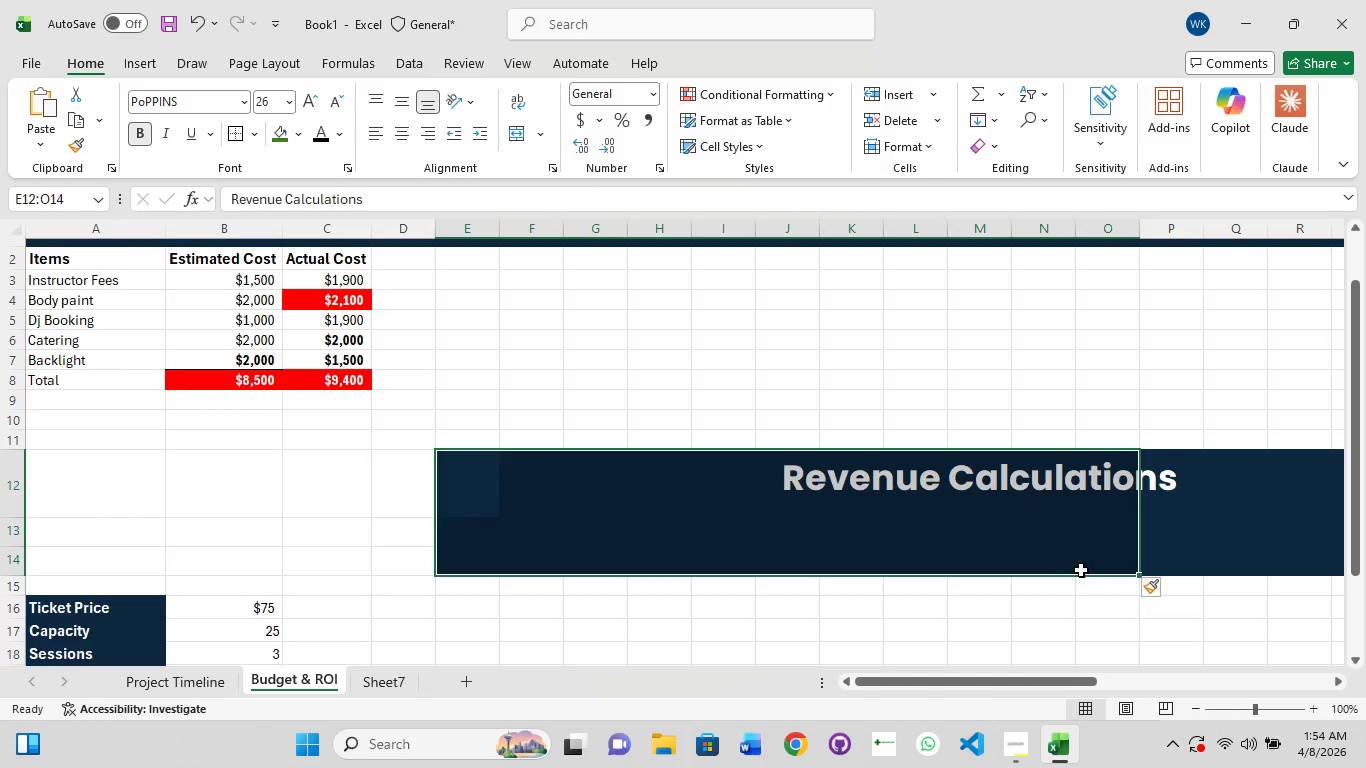 
key(Control+Z)
 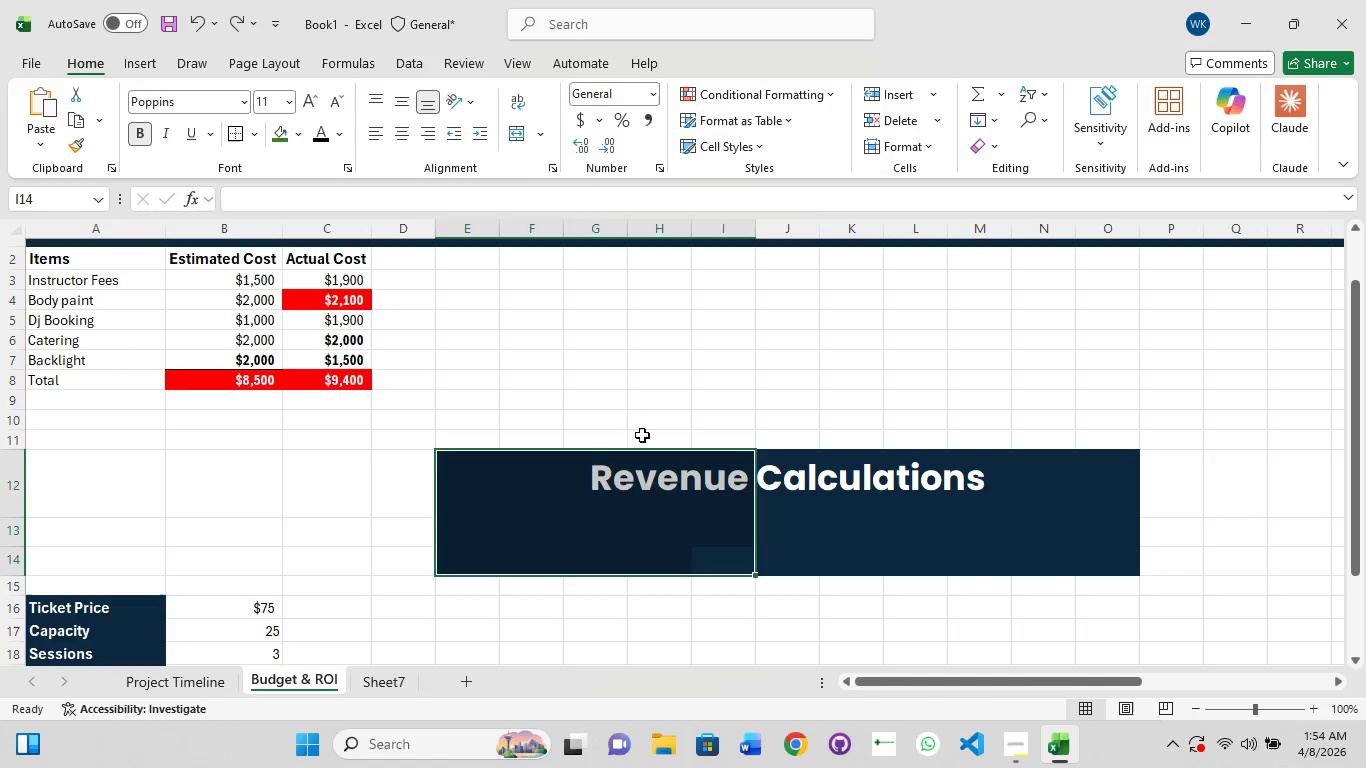 
left_click([625, 414])
 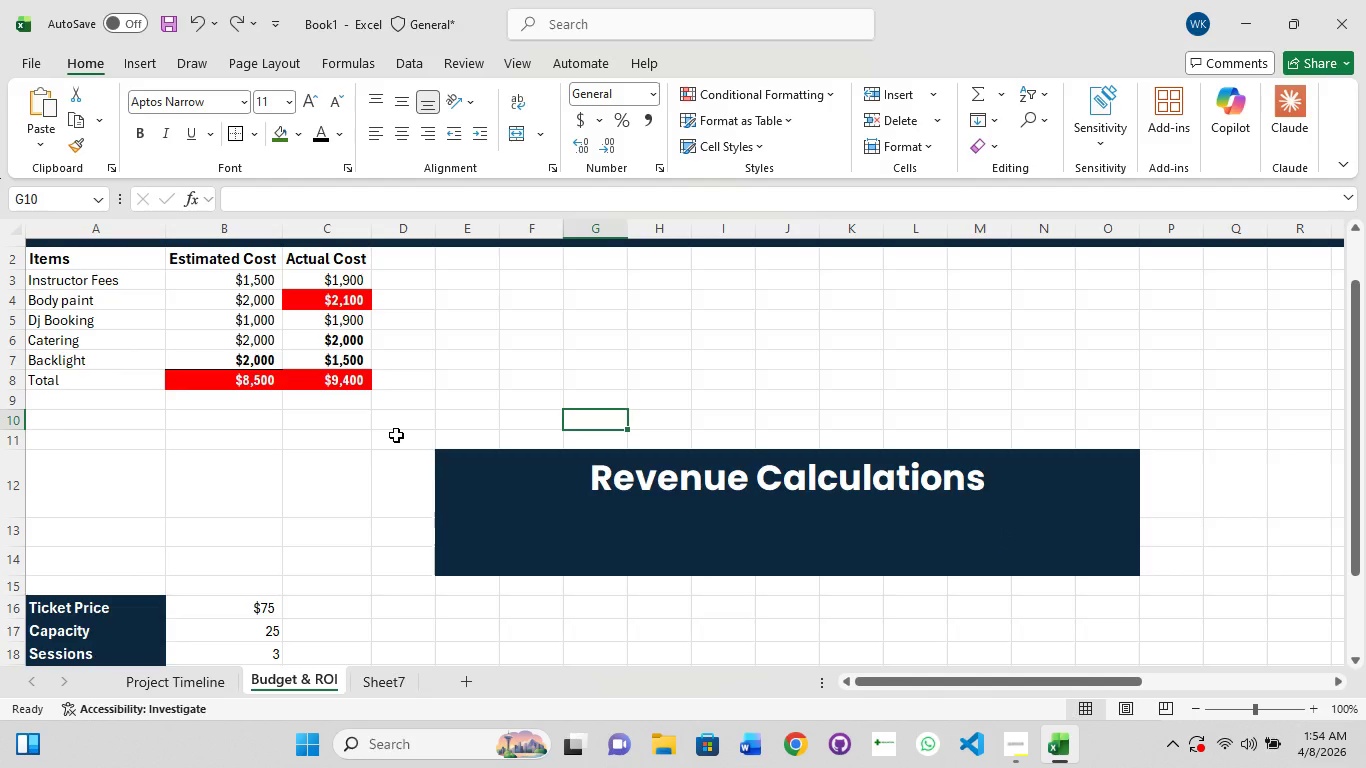 
scroll: coordinate [396, 435], scroll_direction: down, amount: 4.0
 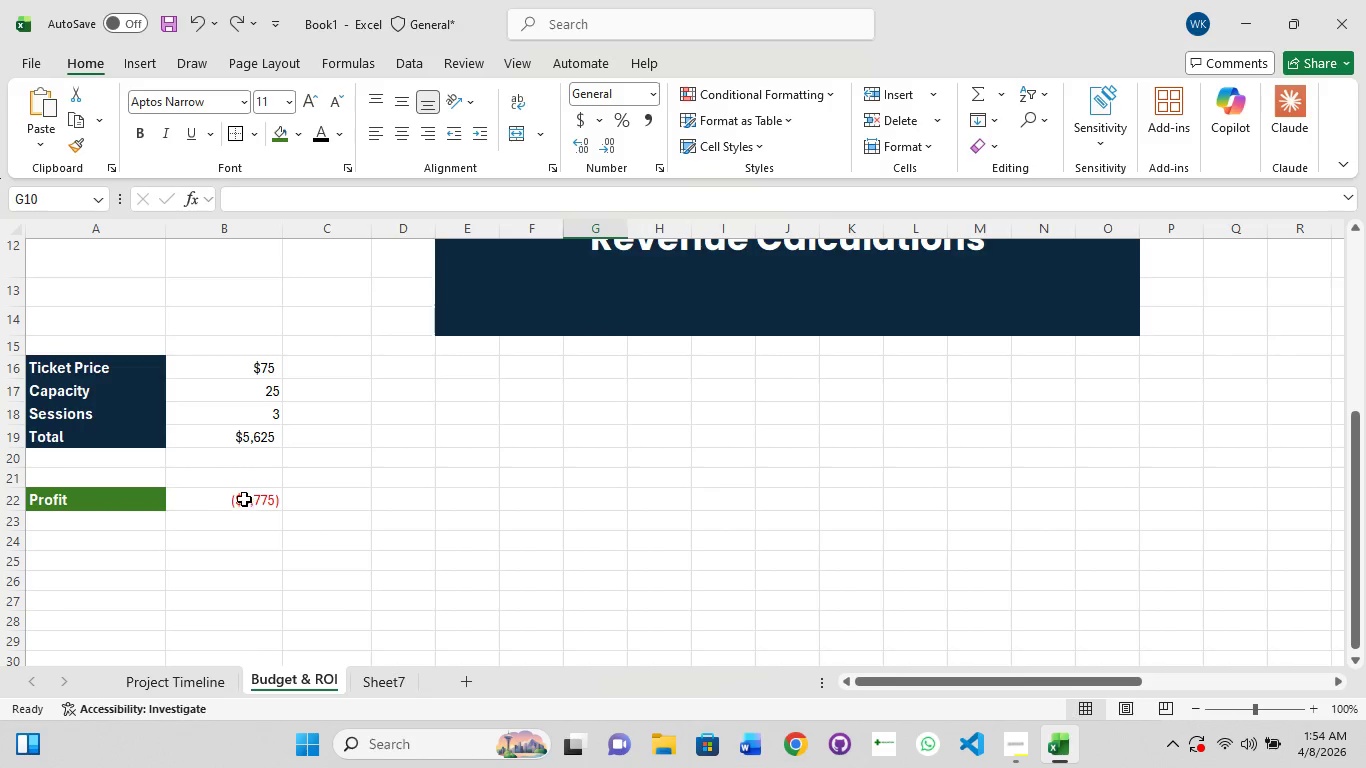 
left_click([246, 496])
 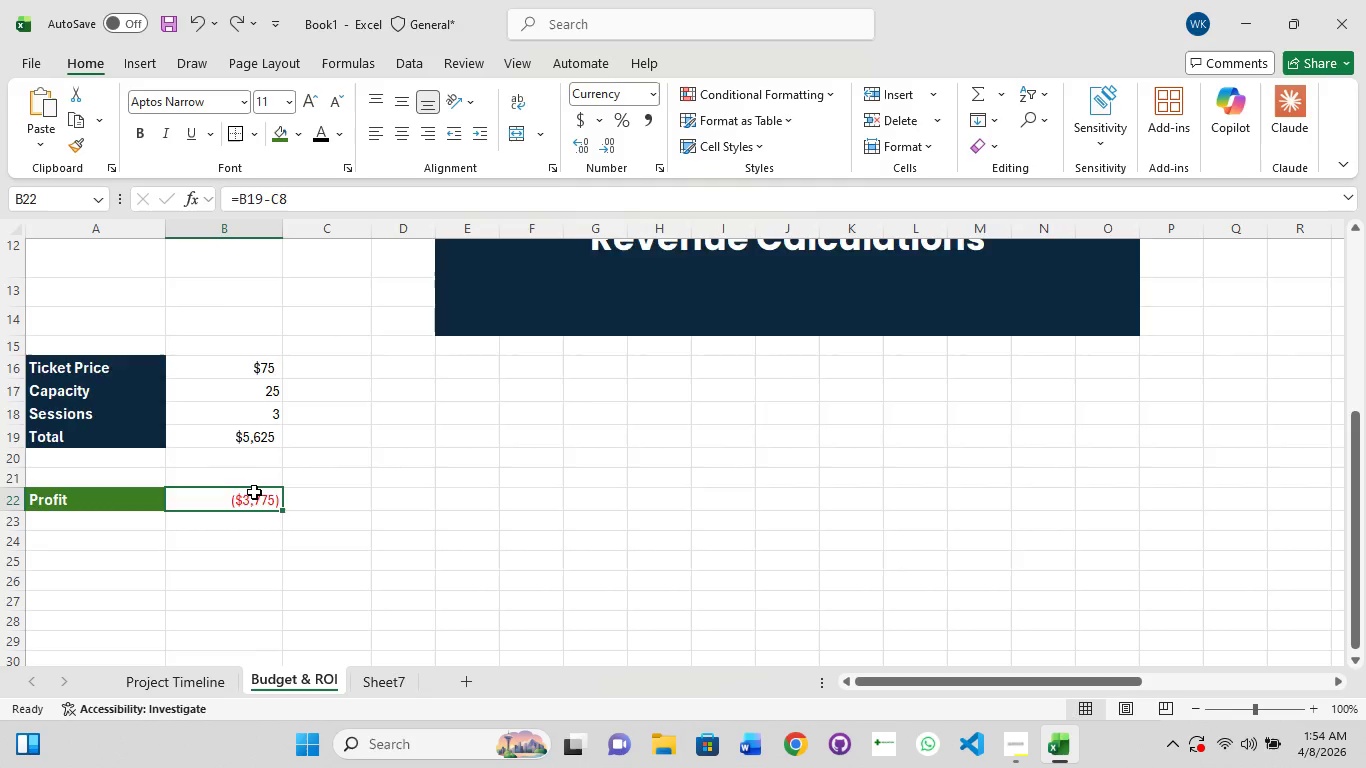 
scroll: coordinate [254, 492], scroll_direction: up, amount: 5.0
 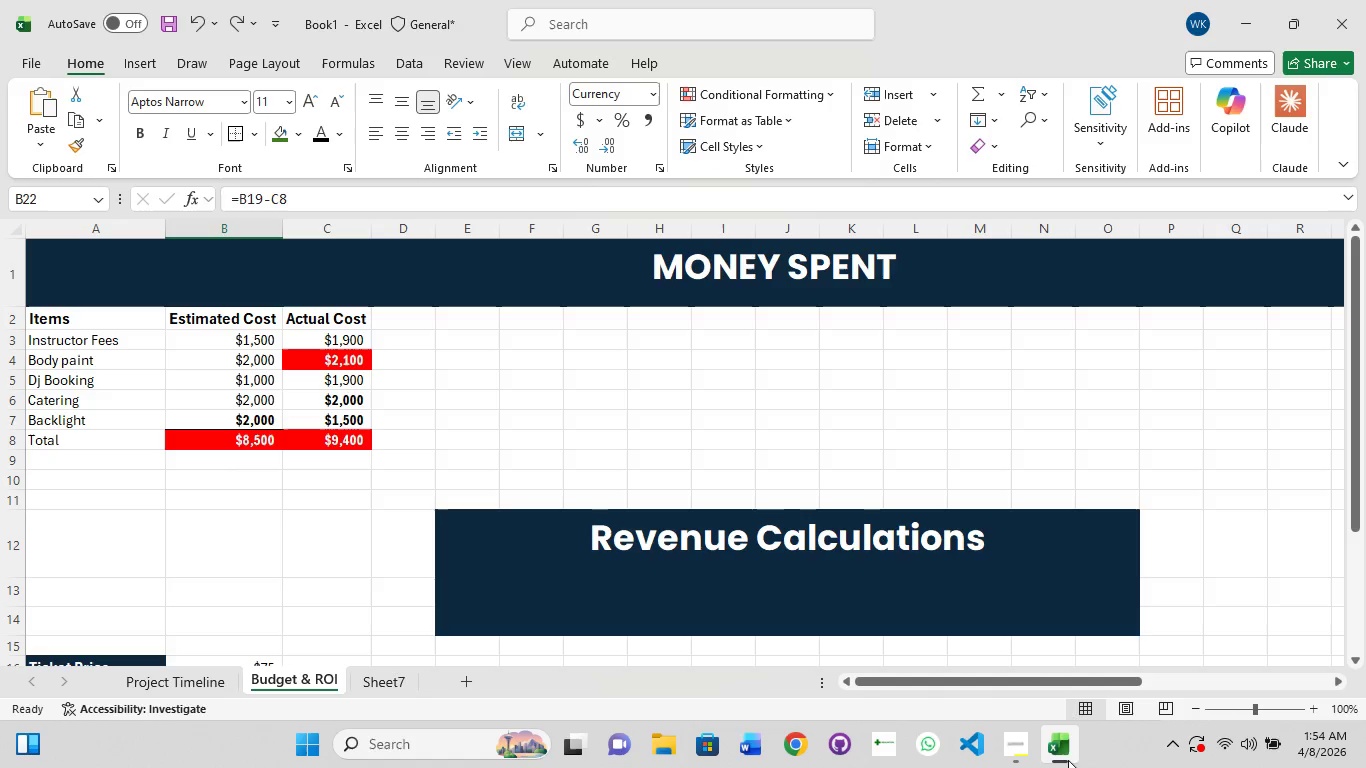 
left_click([1009, 751])